 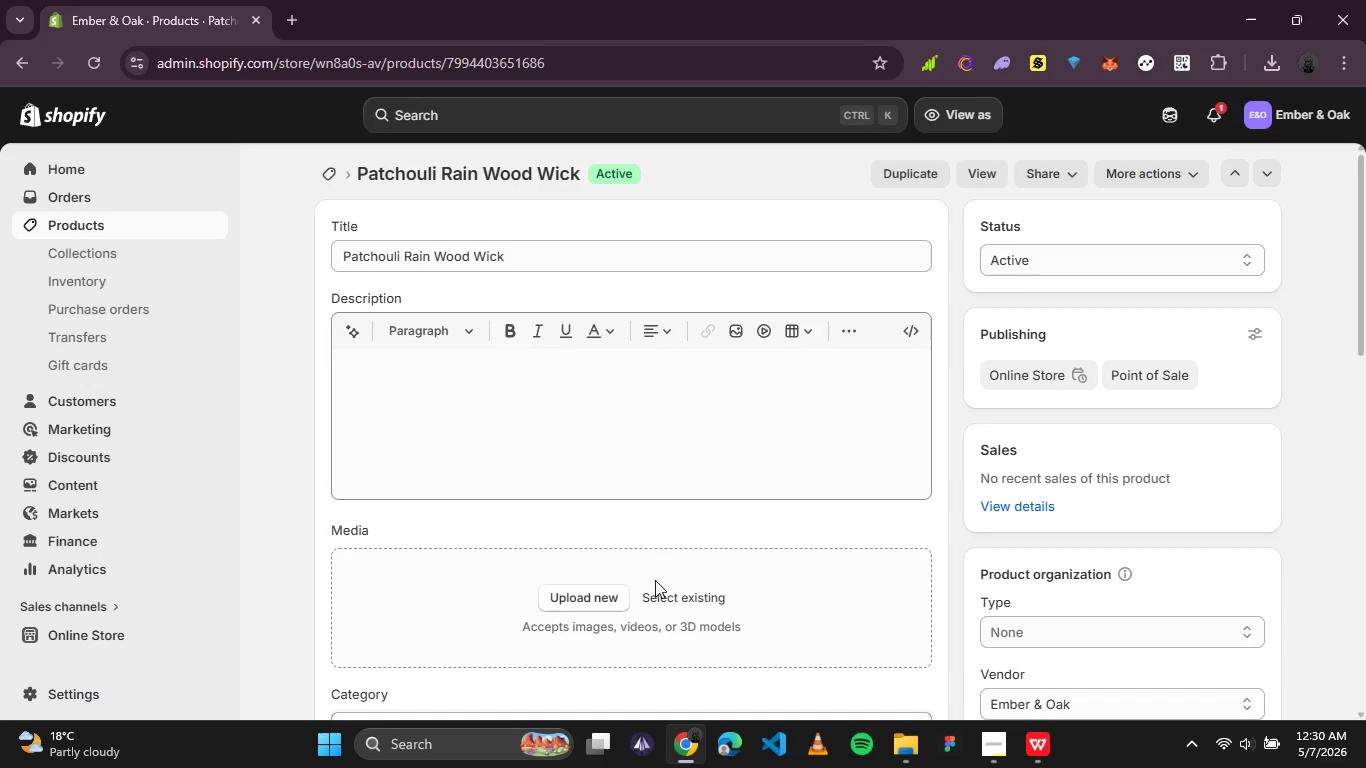 
scroll: coordinate [682, 346], scroll_direction: down, amount: 1.0
 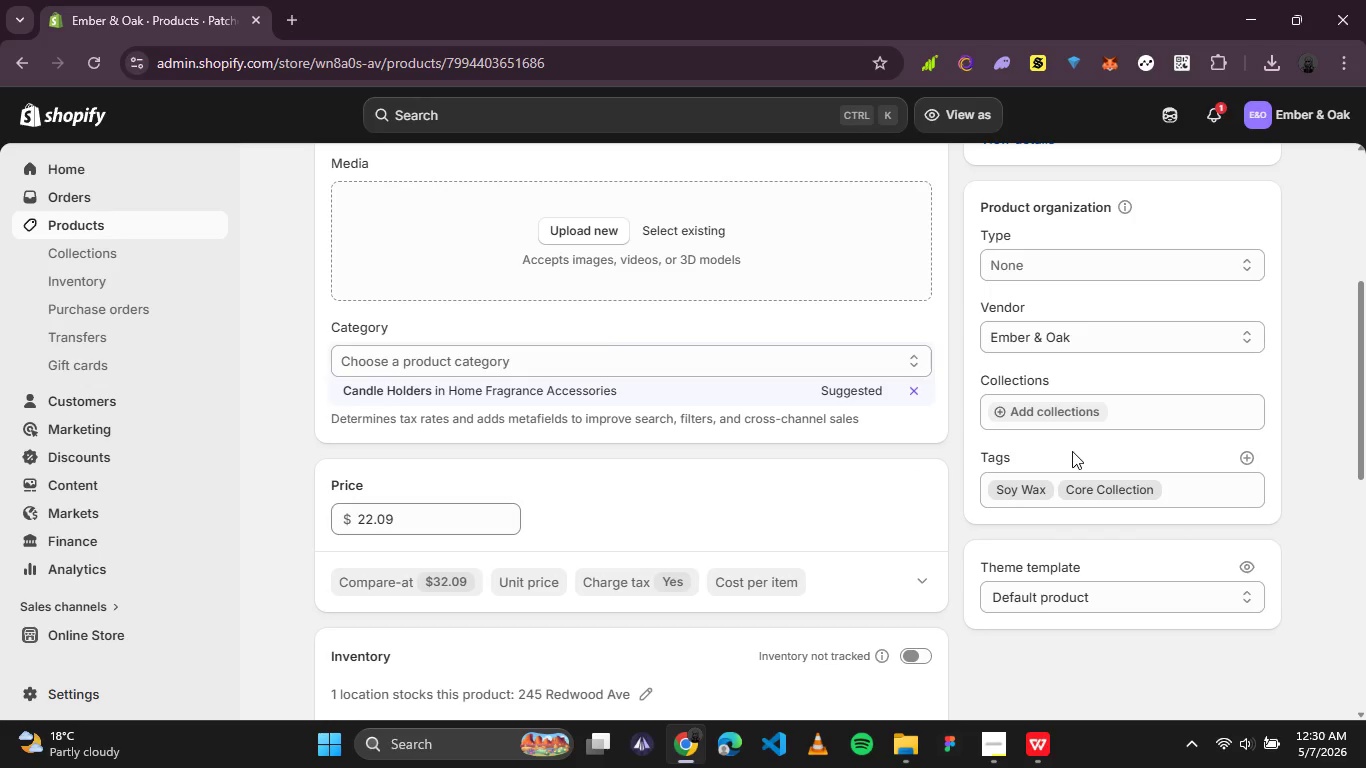 
scroll: coordinate [481, 287], scroll_direction: up, amount: 4.0
 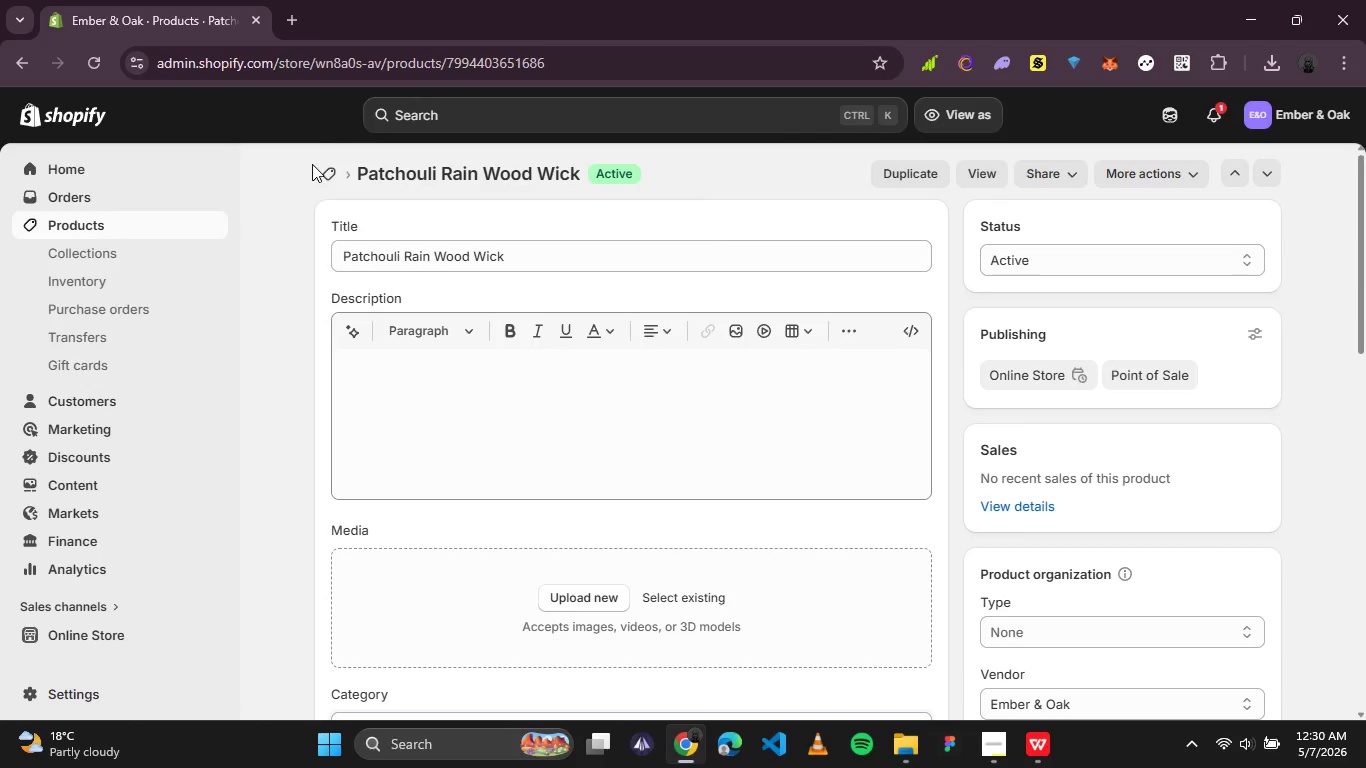 
left_click([325, 167])
 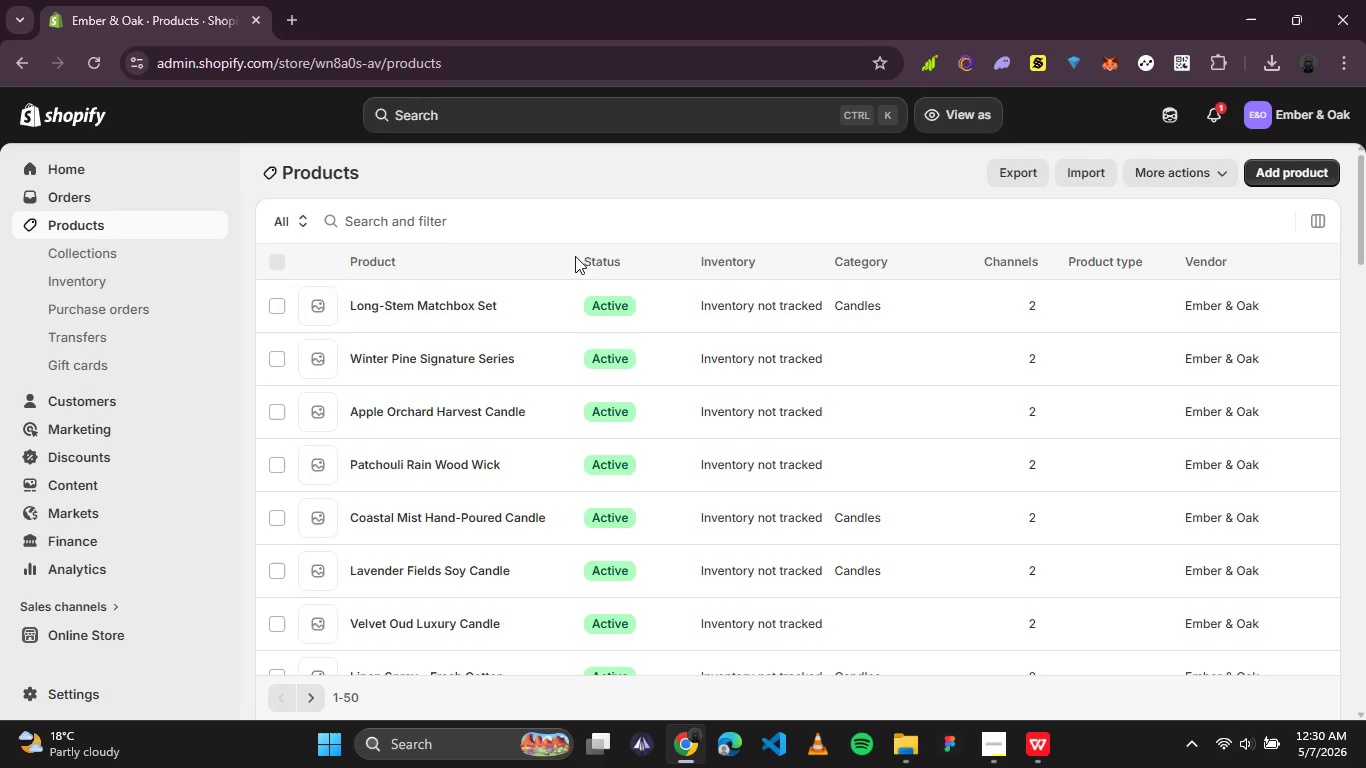 
left_click([509, 220])
 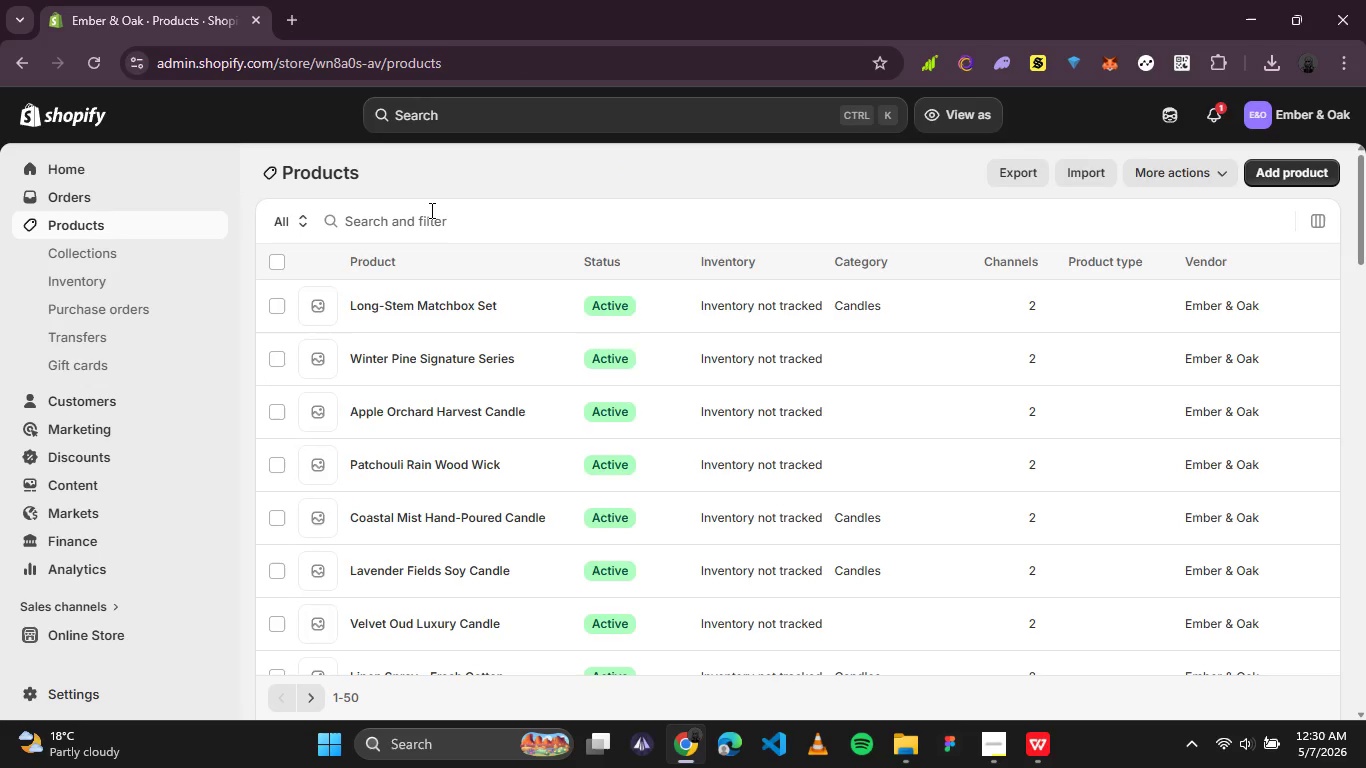 
left_click([430, 210])
 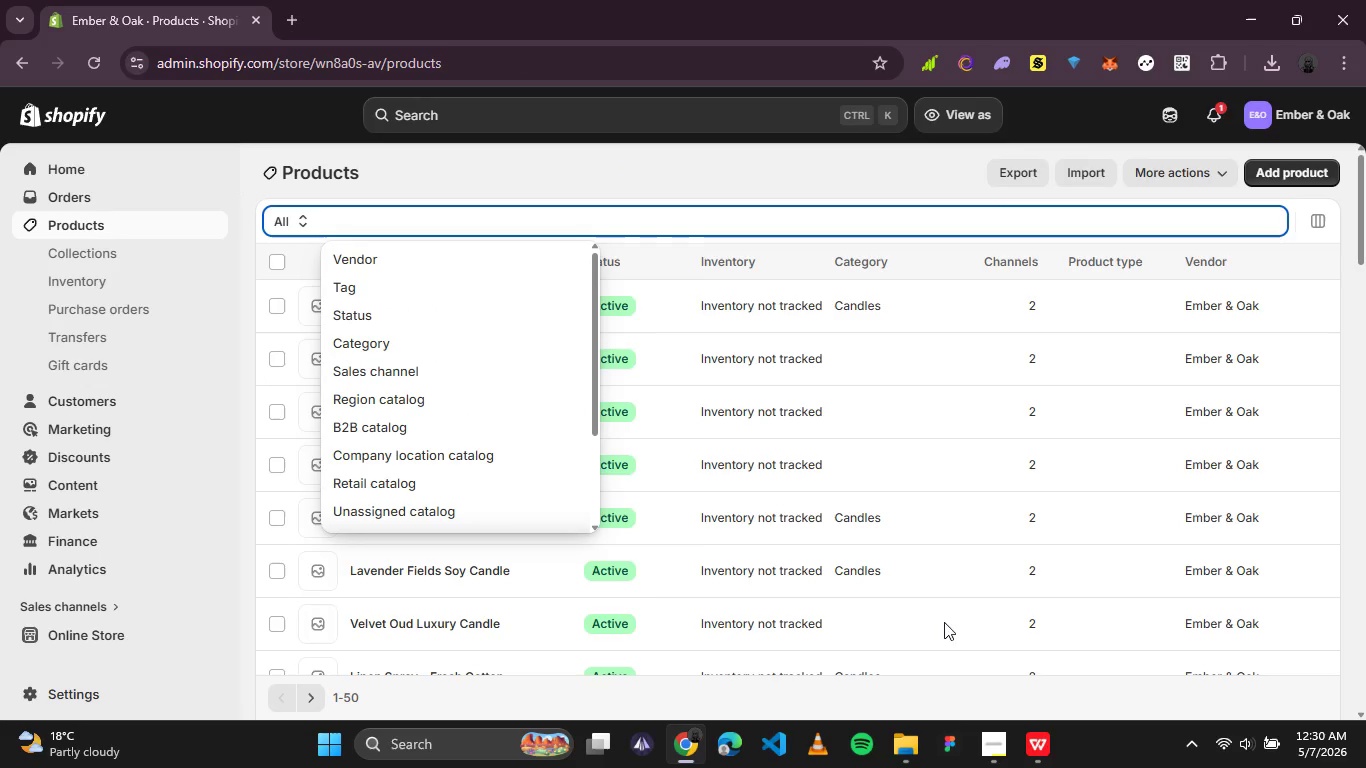 
left_click([404, 284])
 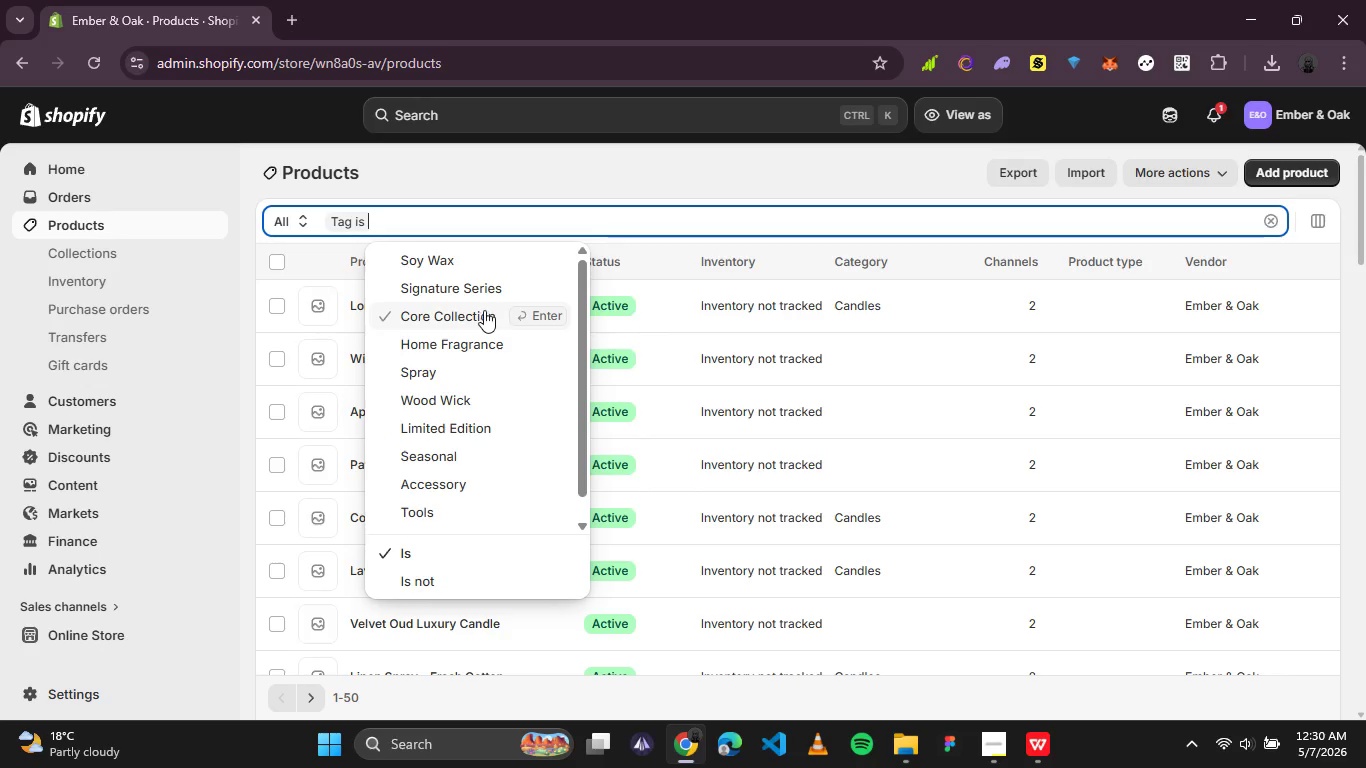 
left_click([469, 287])
 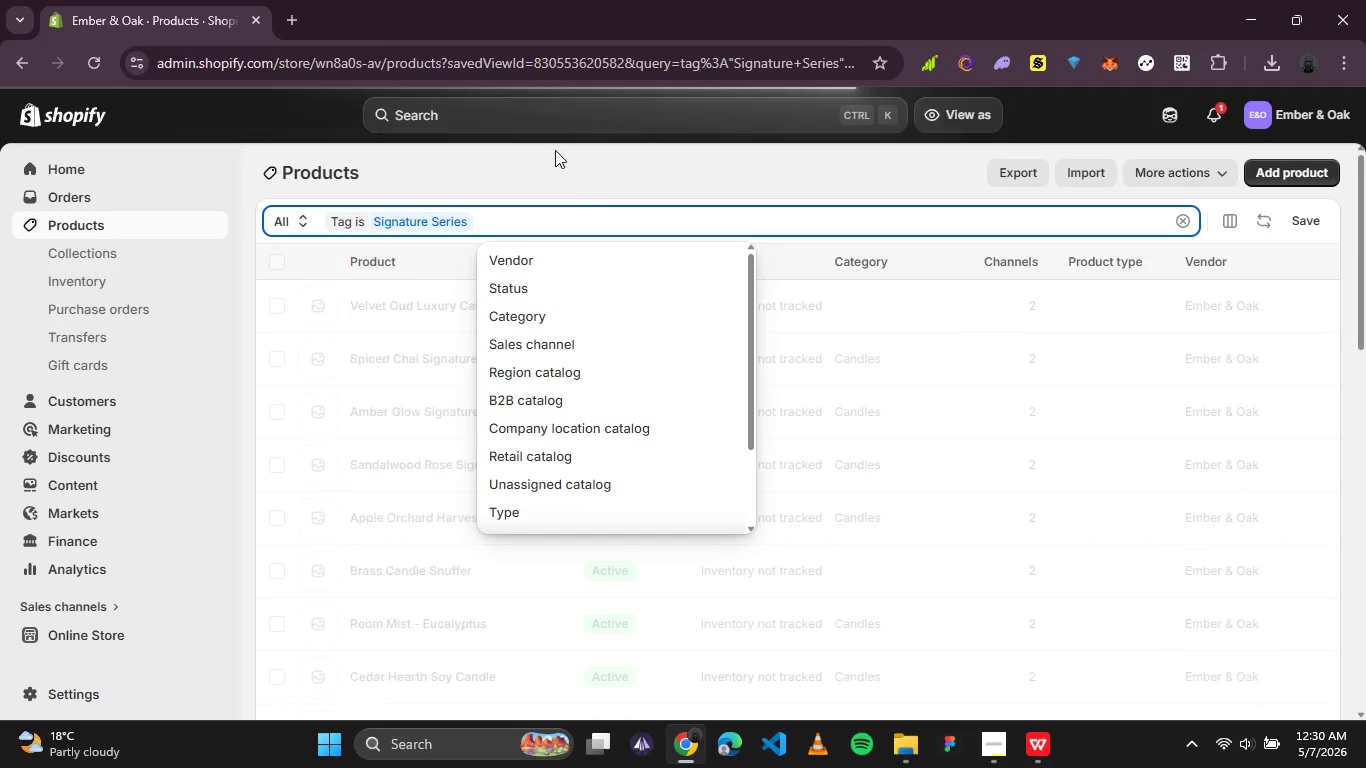 
wait(5.36)
 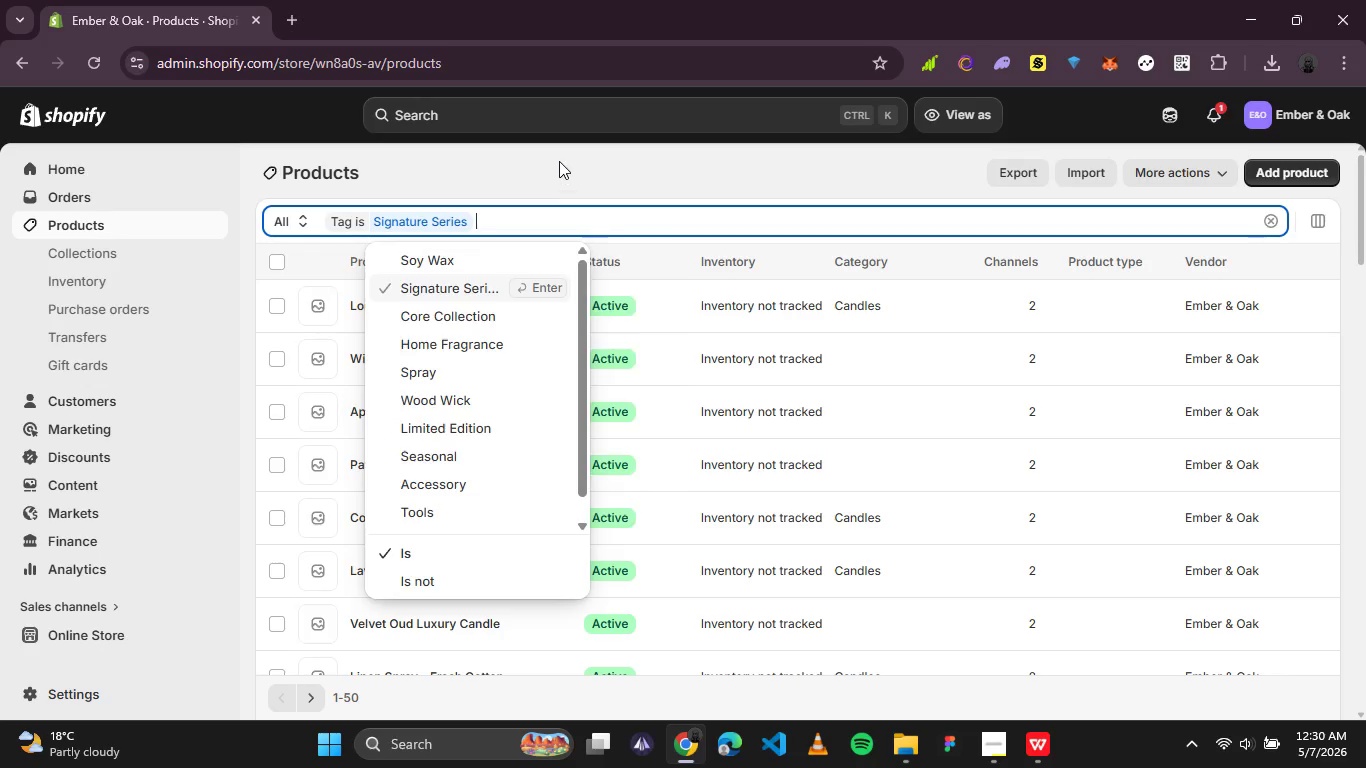 
left_click([555, 149])
 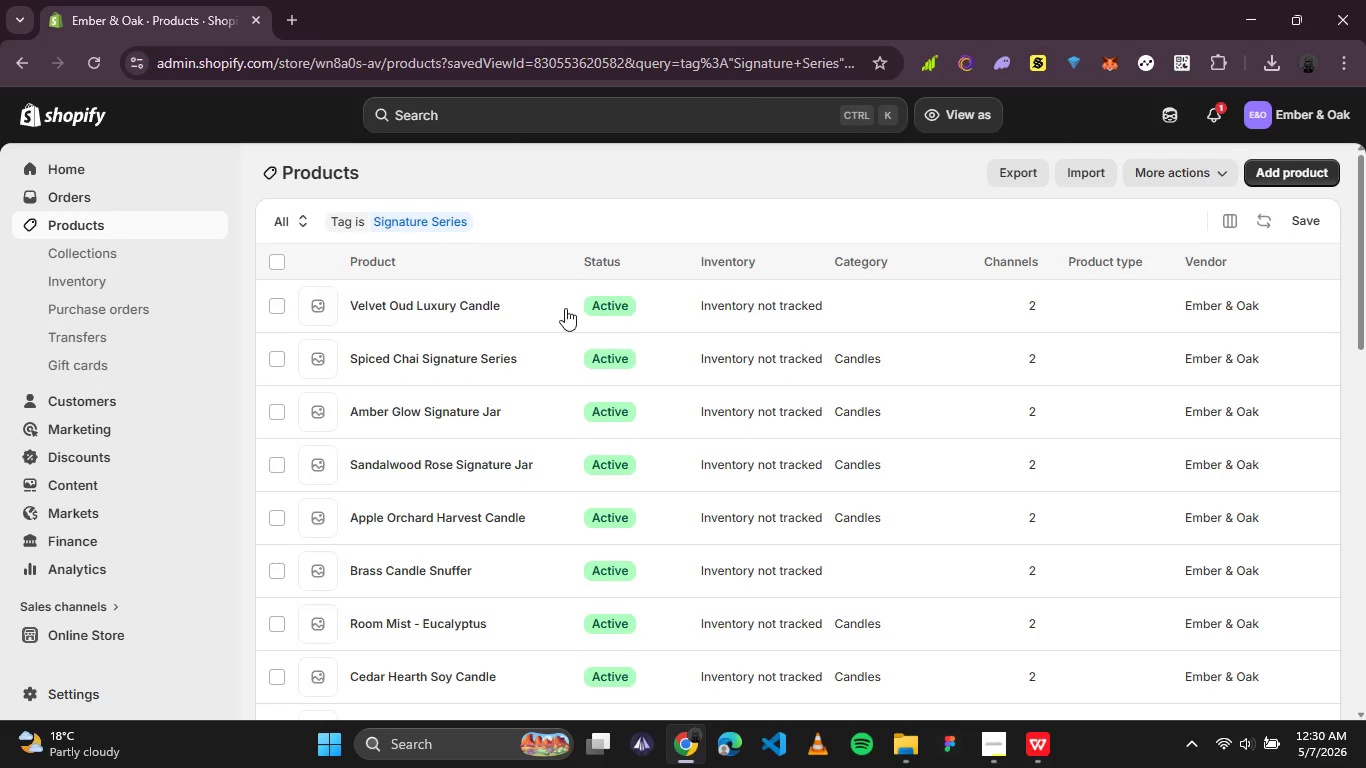 
scroll: coordinate [563, 348], scroll_direction: down, amount: 3.0
 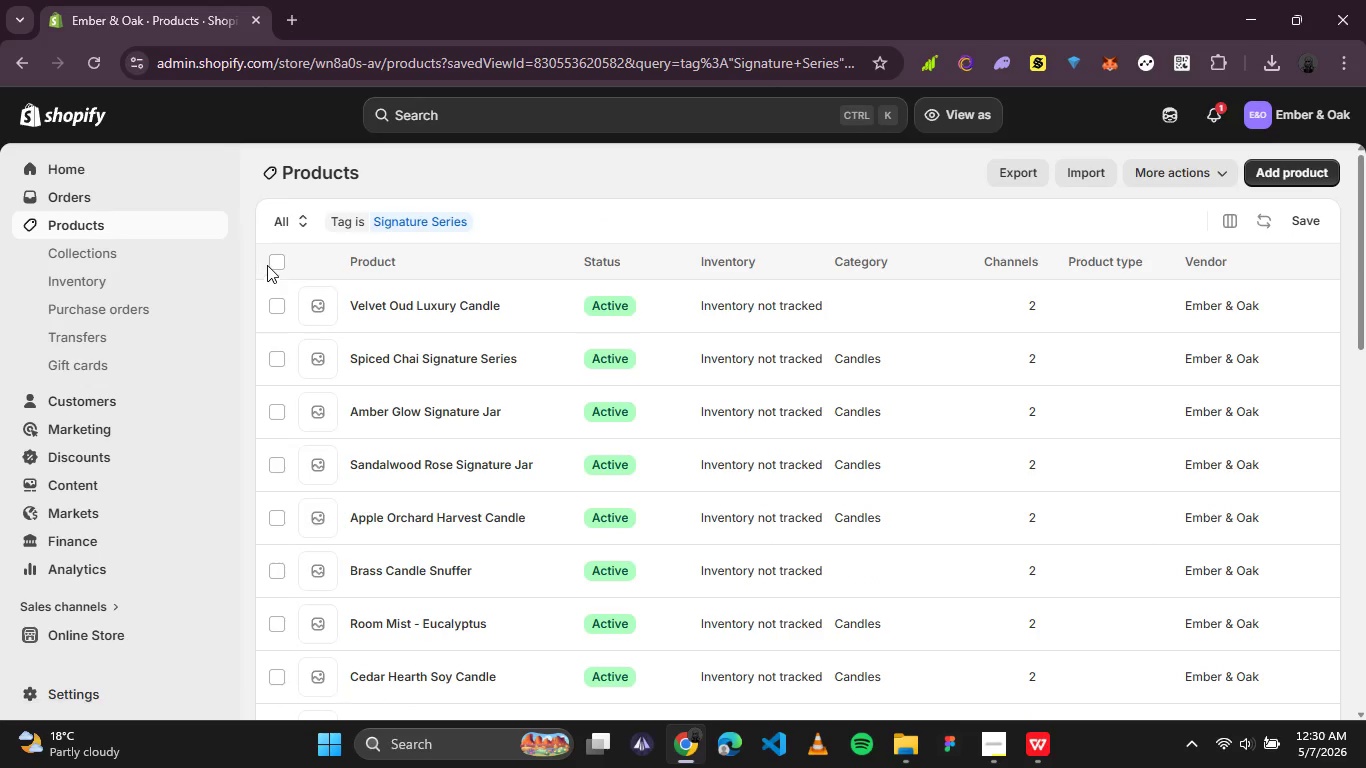 
left_click([281, 264])
 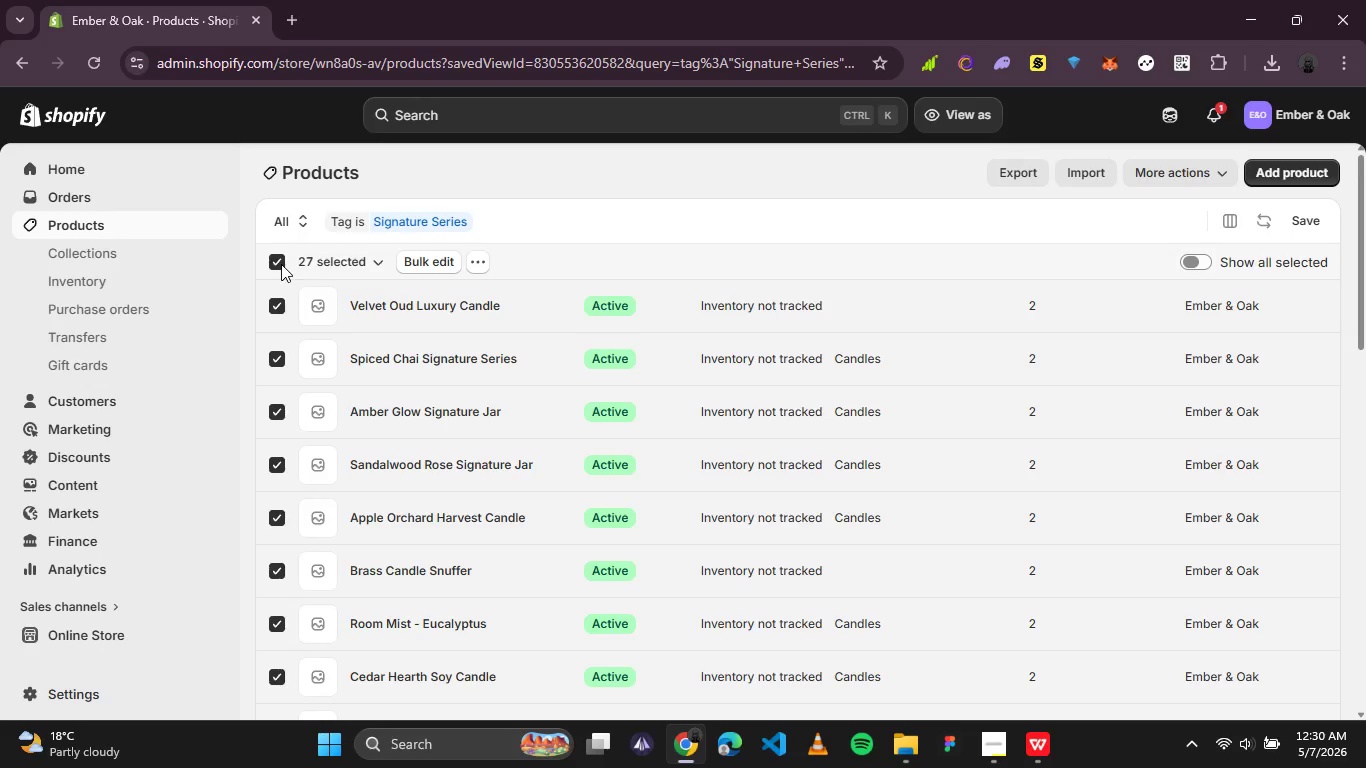 
scroll: coordinate [399, 341], scroll_direction: down, amount: 6.0
 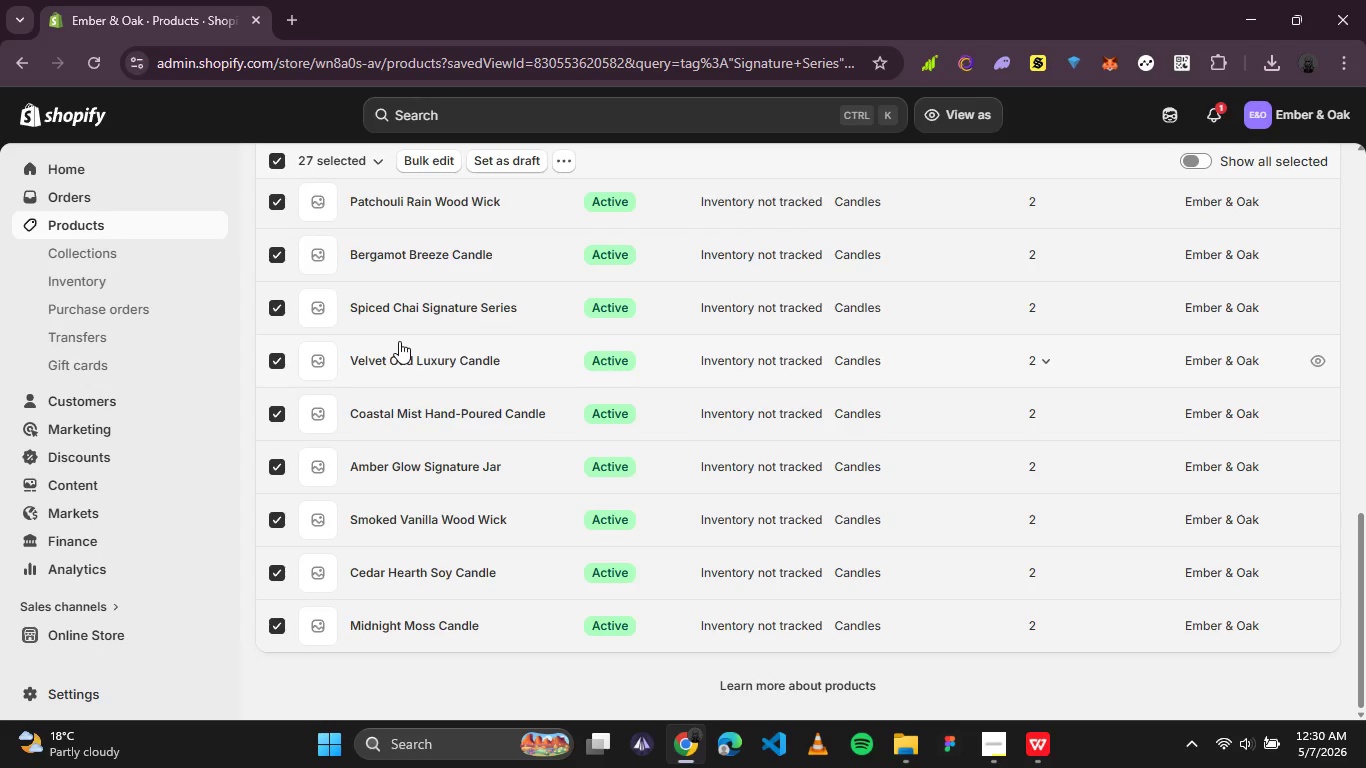 
scroll: coordinate [399, 341], scroll_direction: up, amount: 6.0
 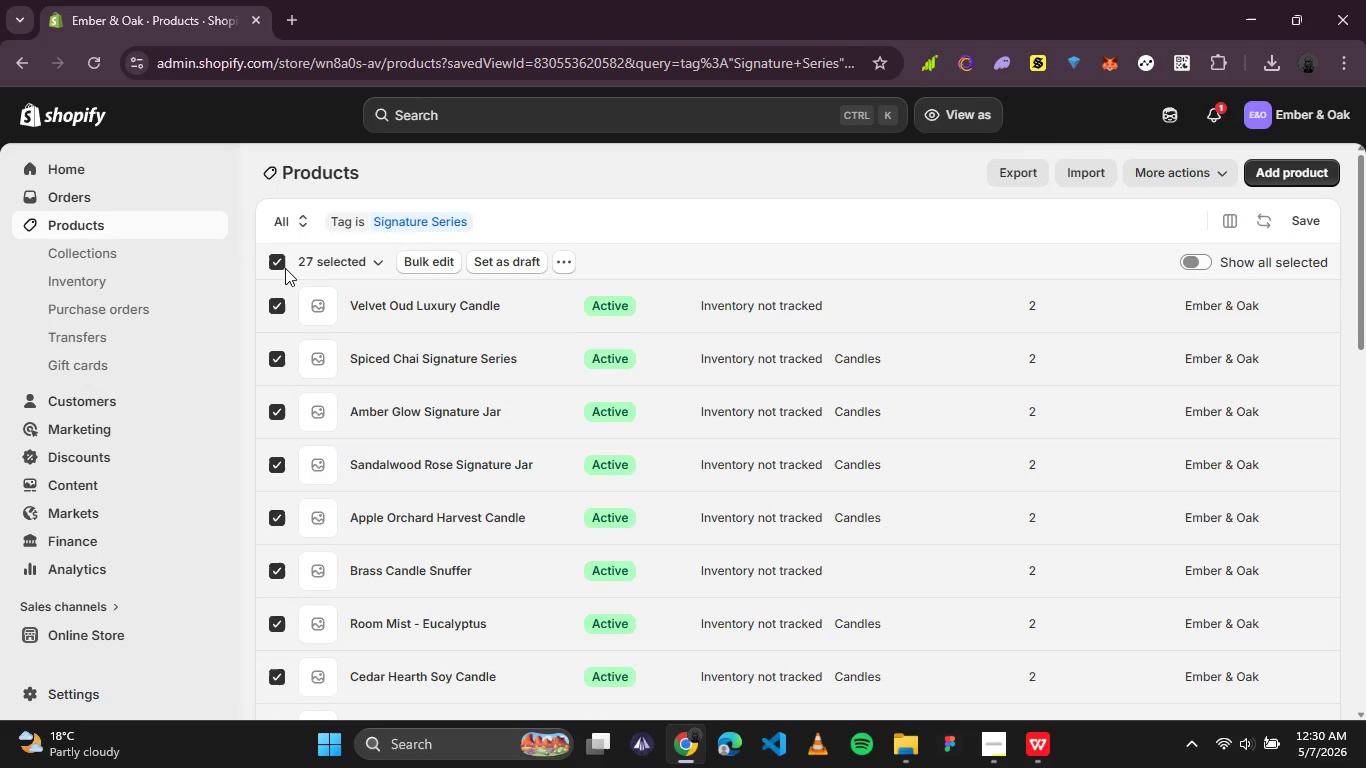 
left_click([281, 268])
 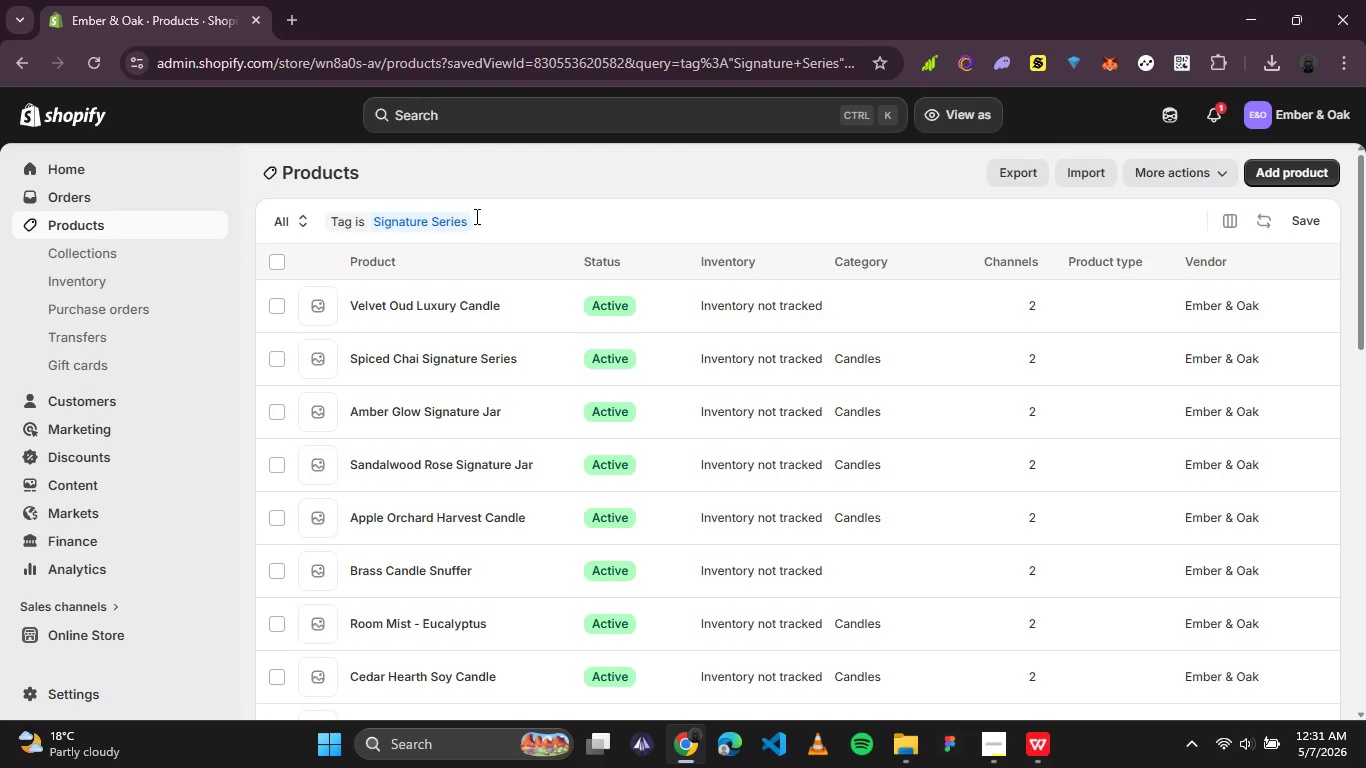 
left_click([476, 223])
 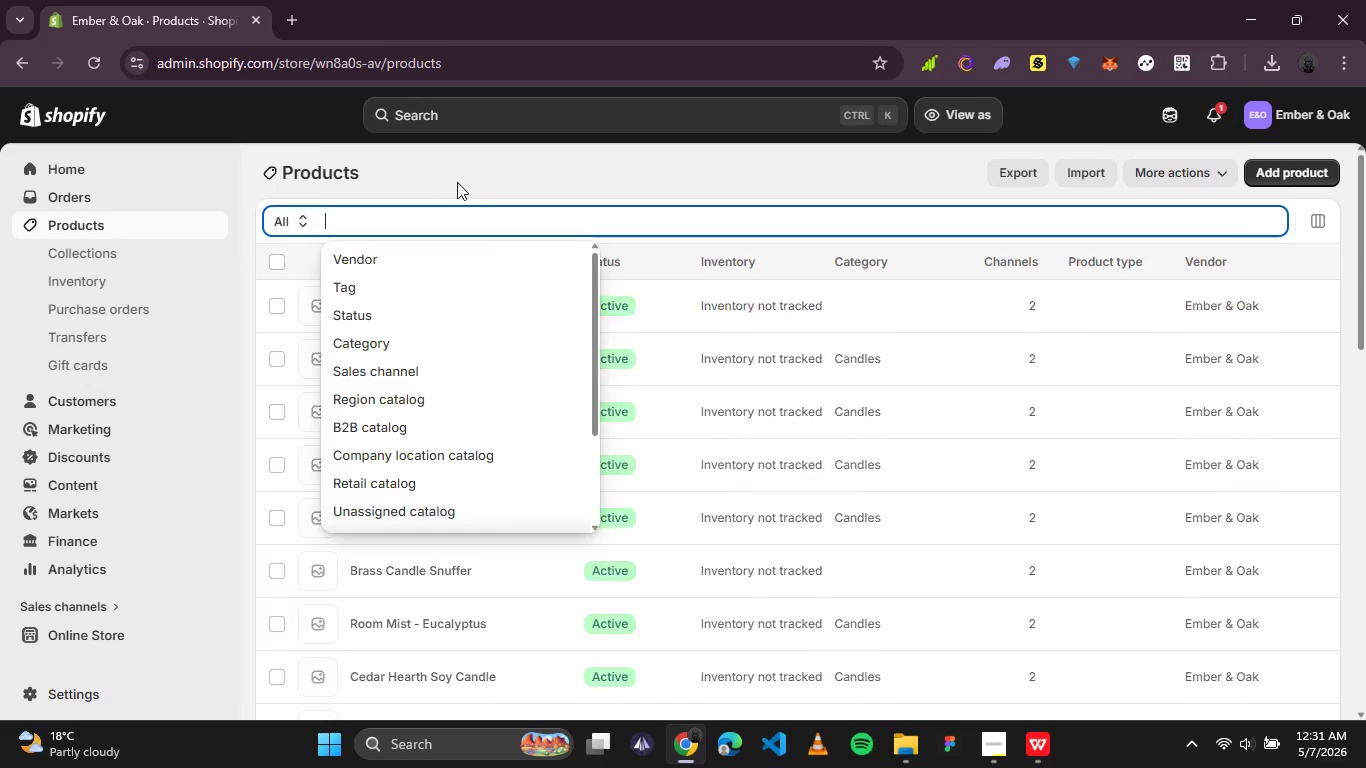 
left_click([439, 169])
 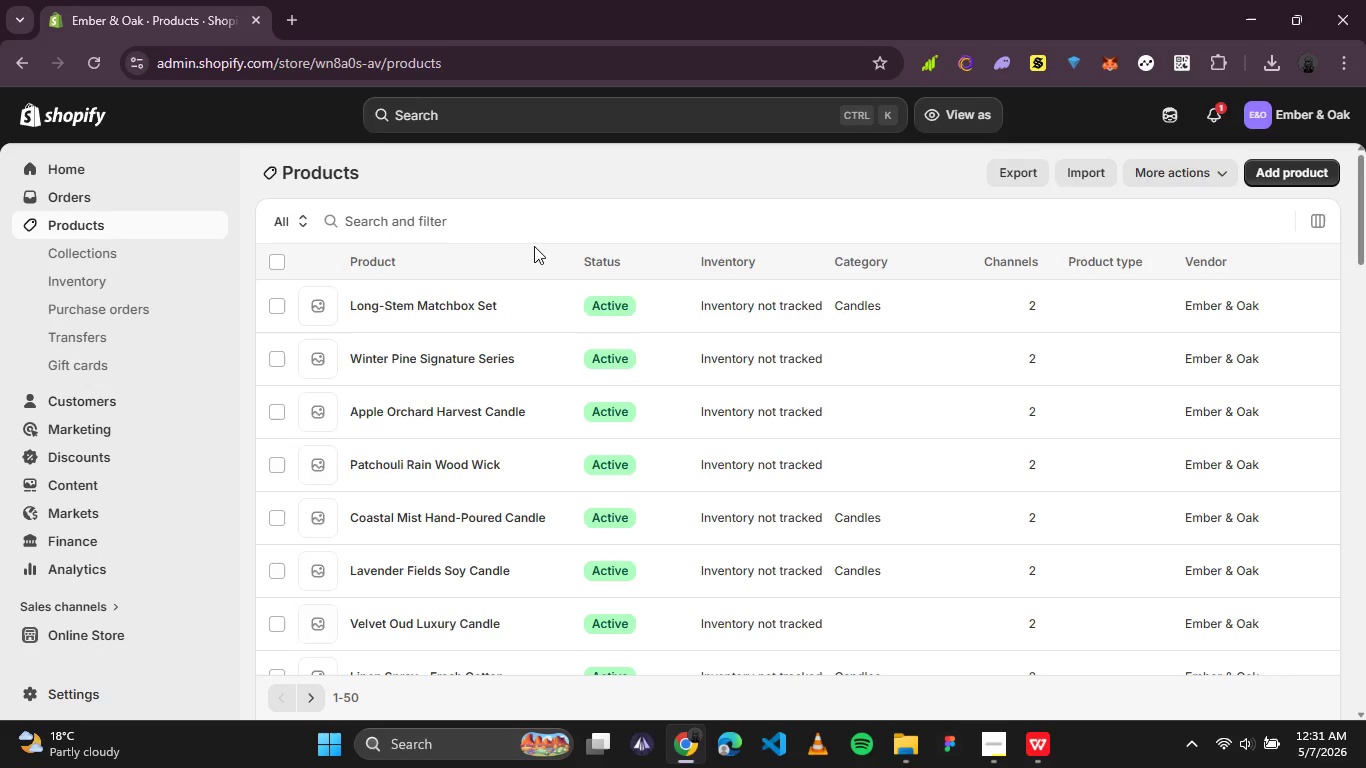 
wait(52.58)
 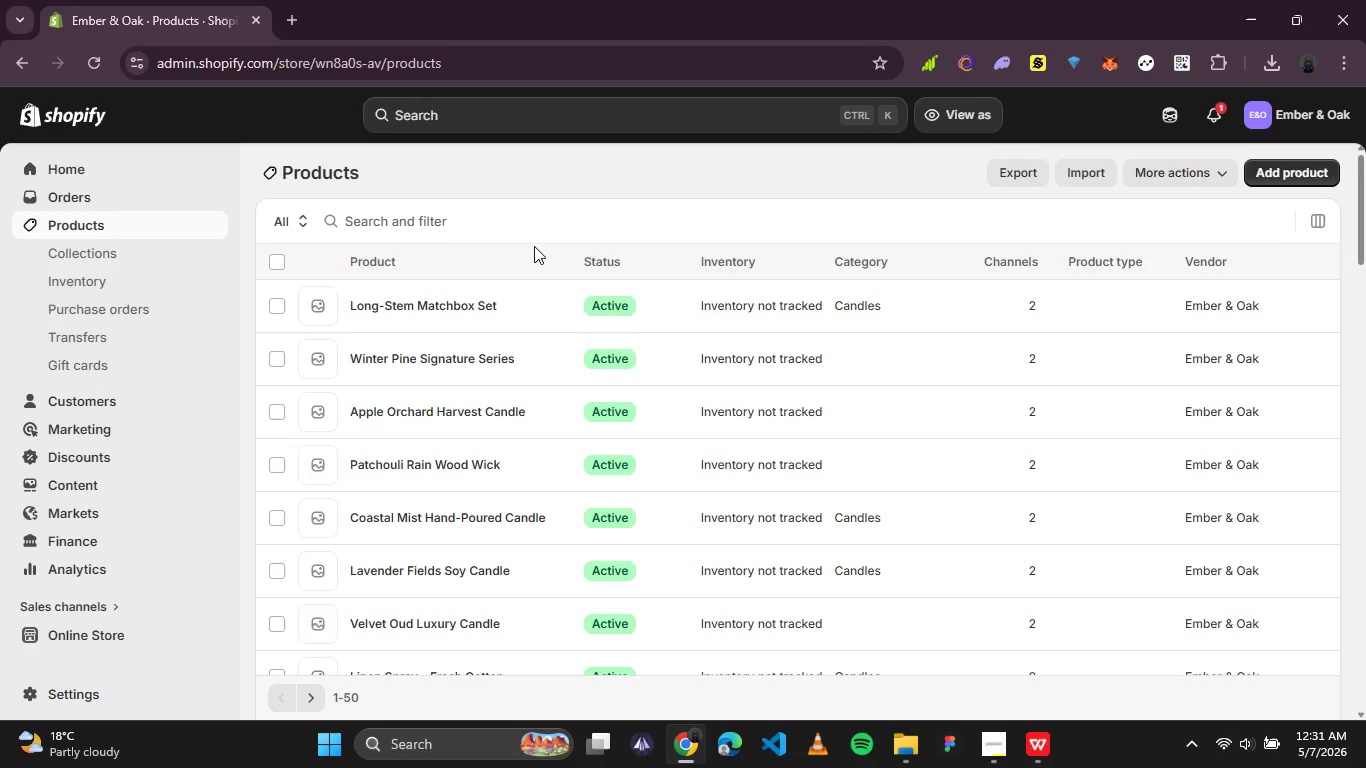 
left_click([1044, 747])
 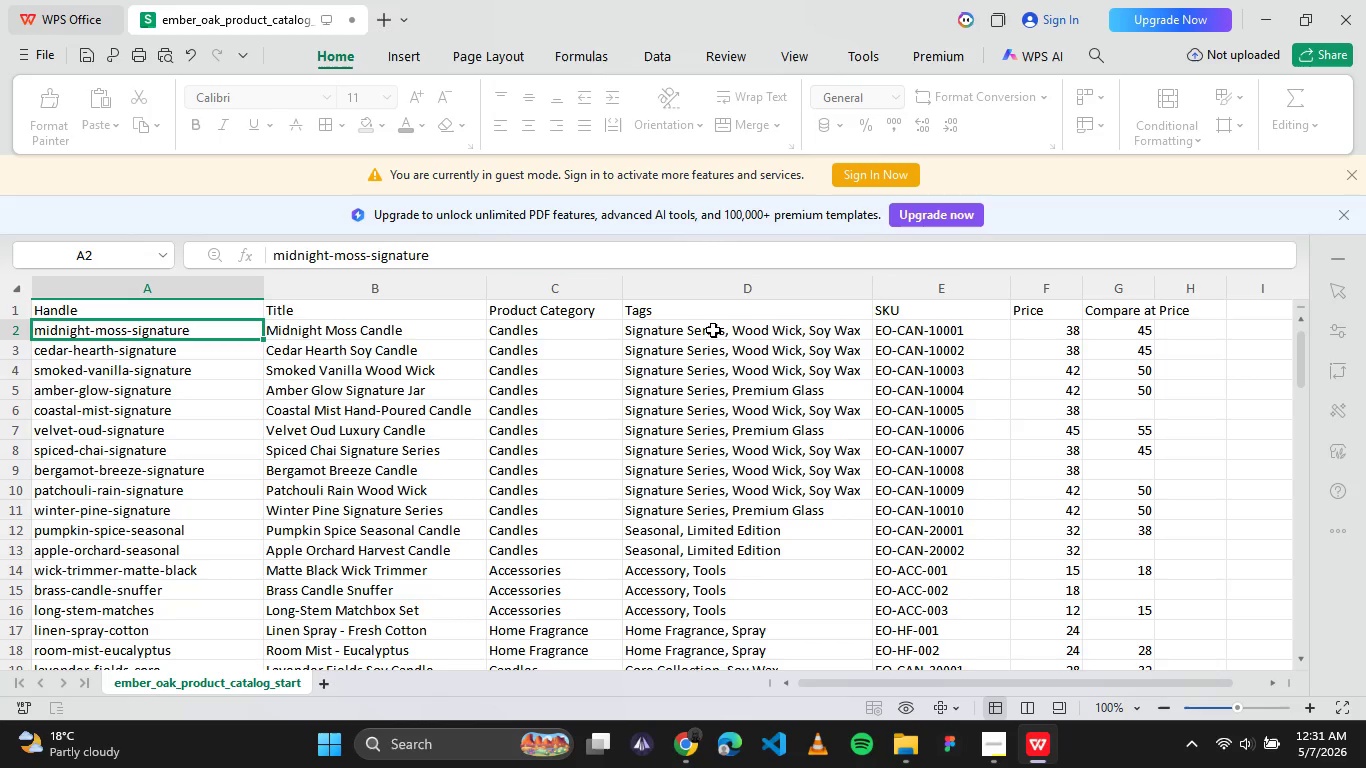 
left_click_drag(start_coordinate=[713, 329], to_coordinate=[728, 505])
 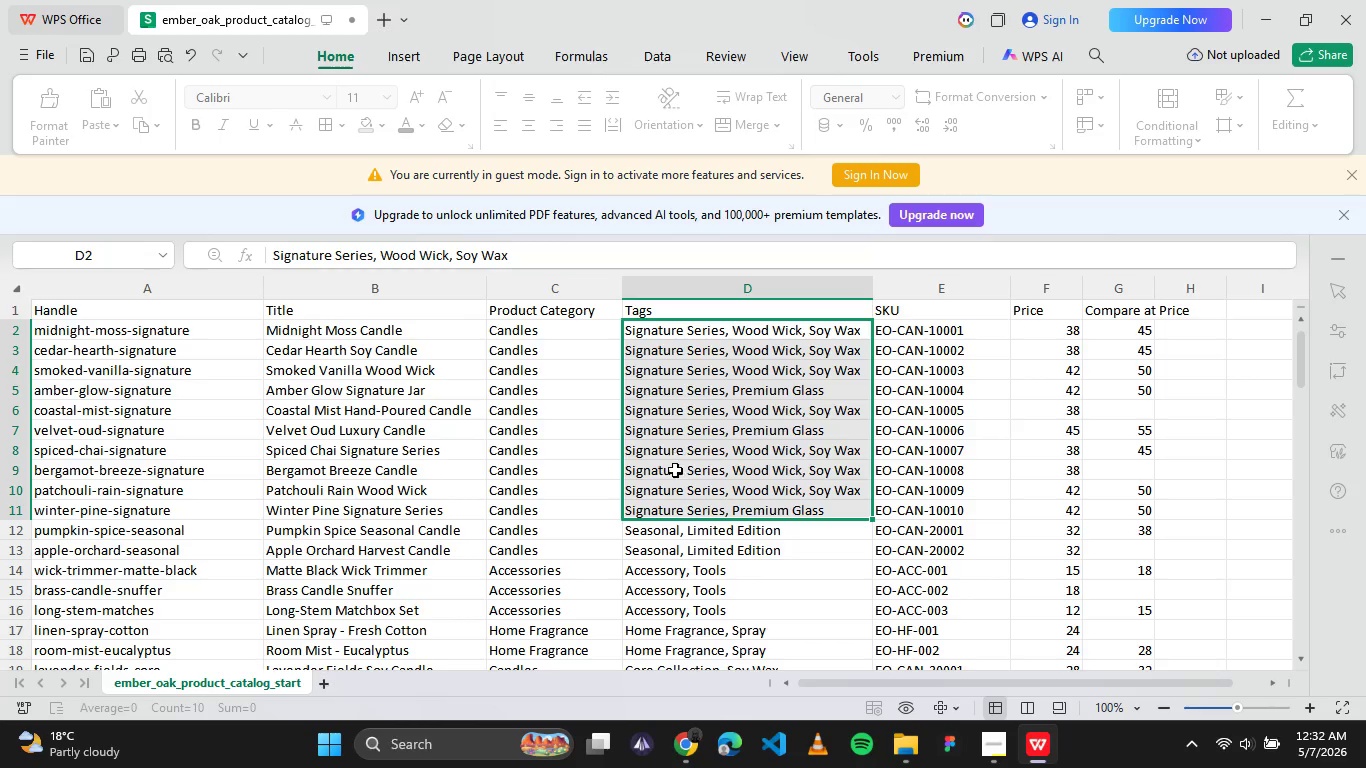 
wait(5.62)
 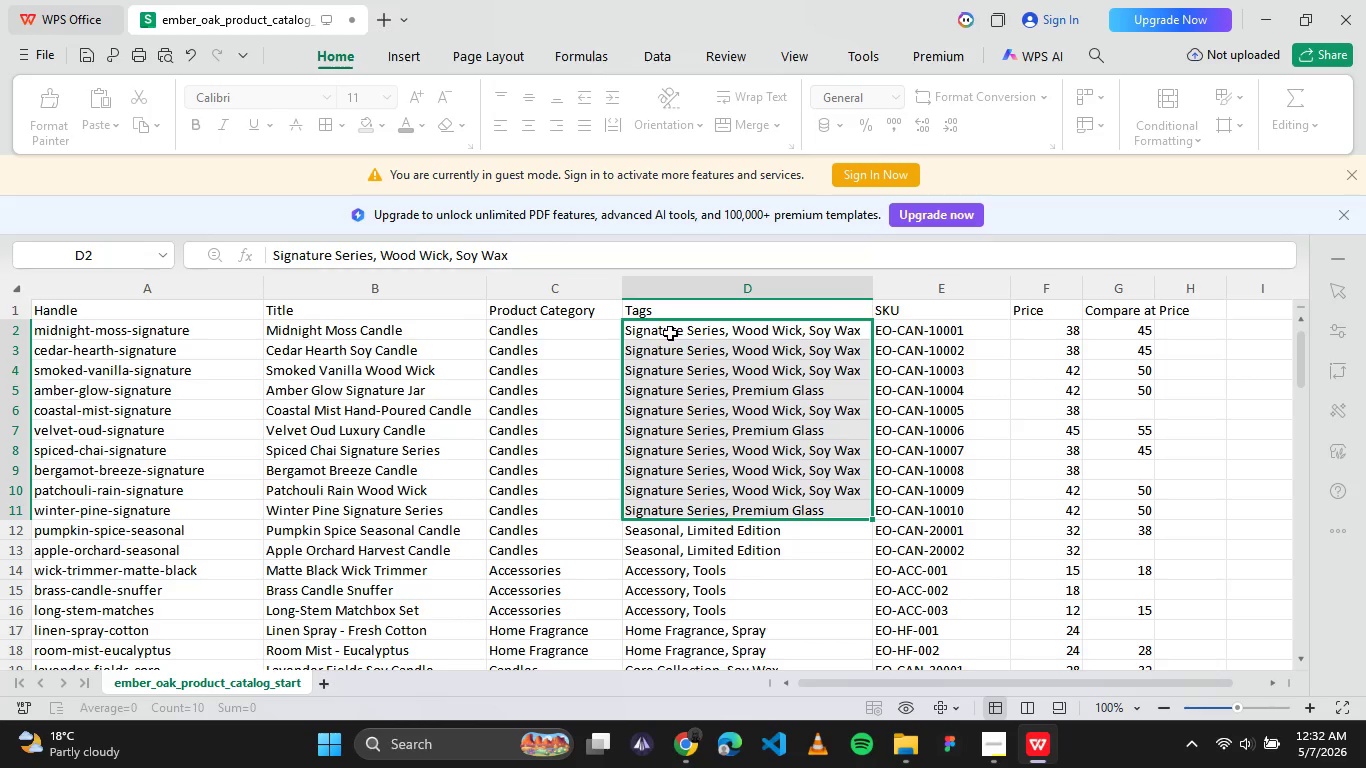 
scroll: coordinate [739, 466], scroll_direction: down, amount: 26.0
 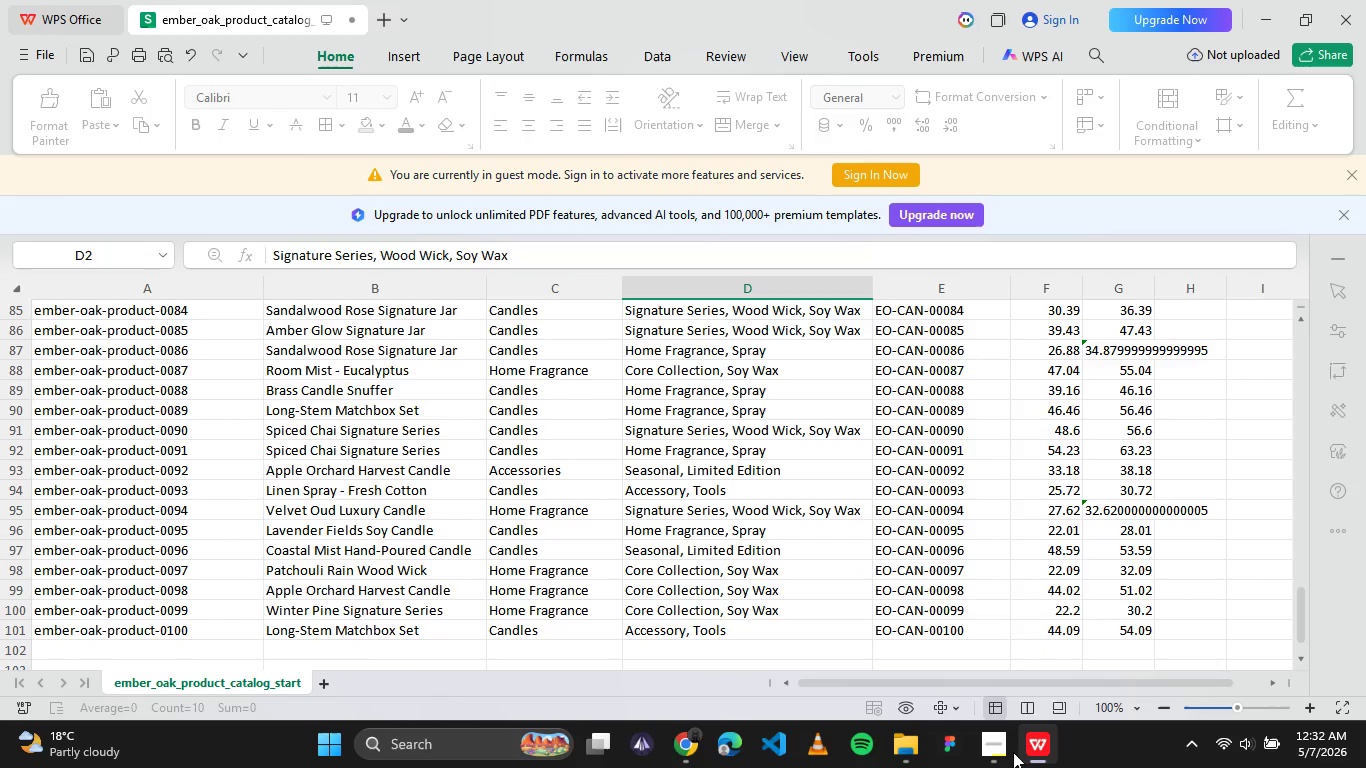 
left_click([1005, 747])
 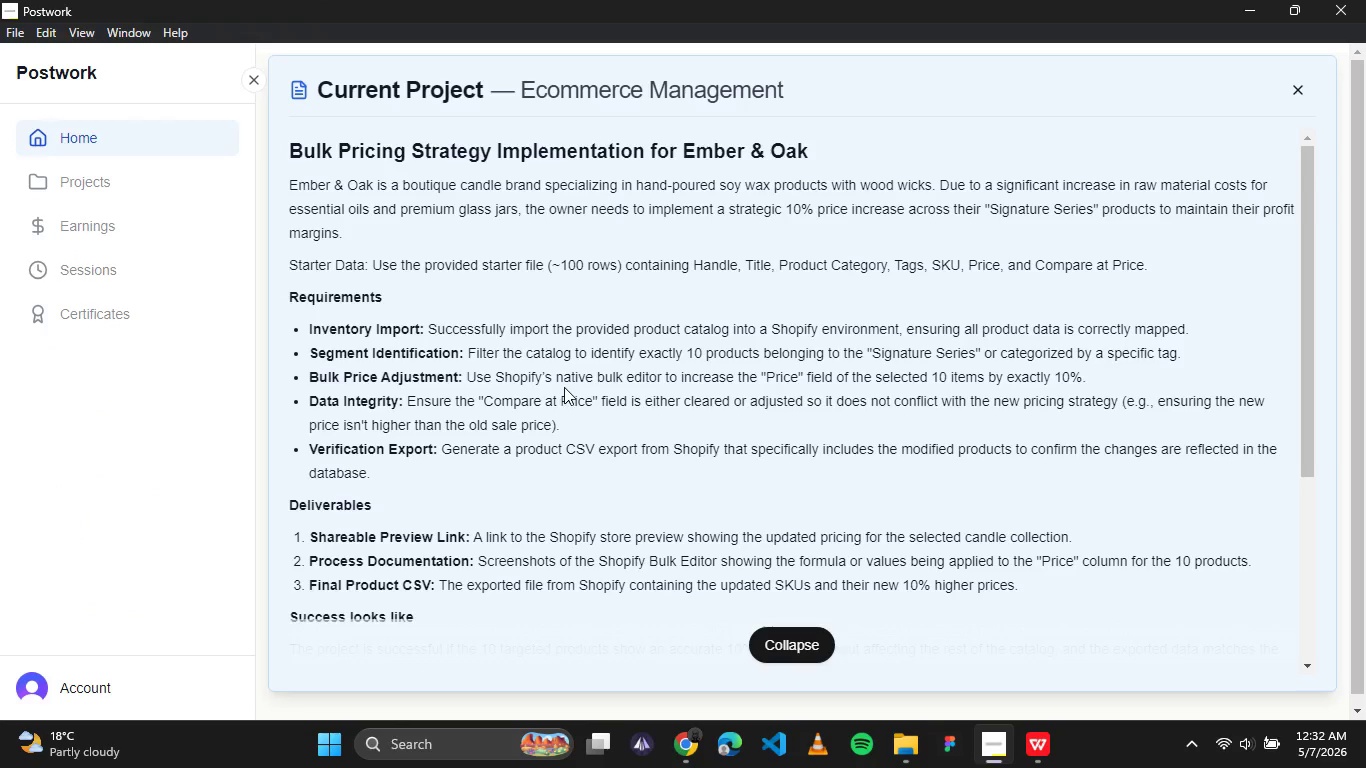 
wait(6.56)
 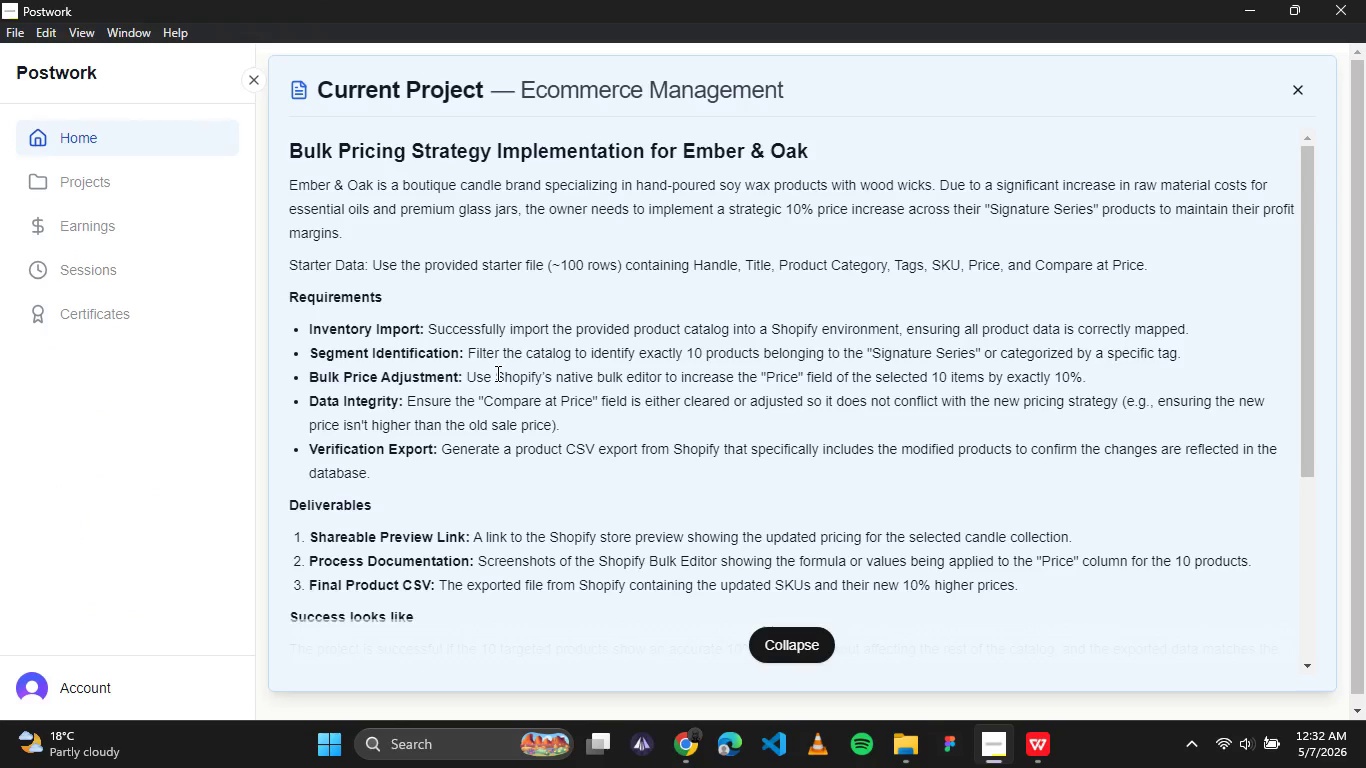 
left_click([1247, 5])
 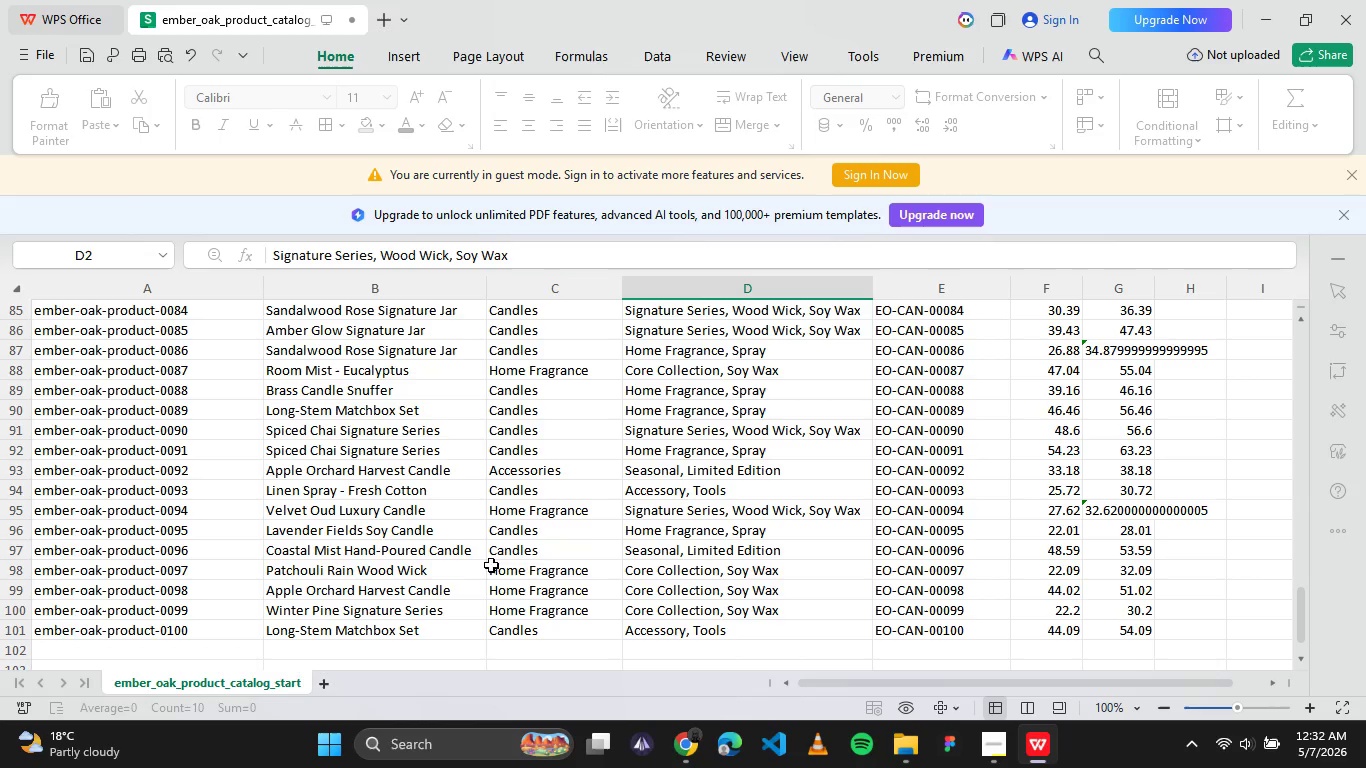 
wait(12.34)
 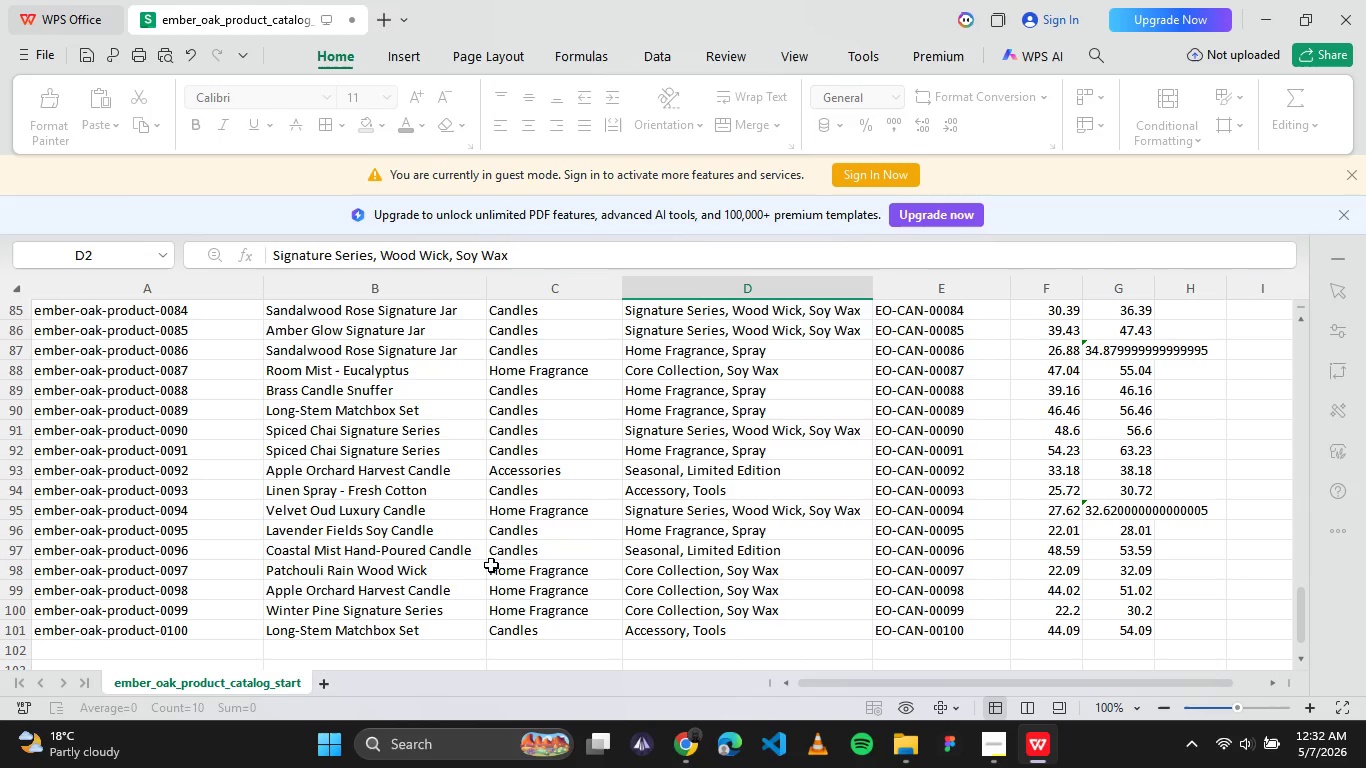 
left_click([693, 735])
 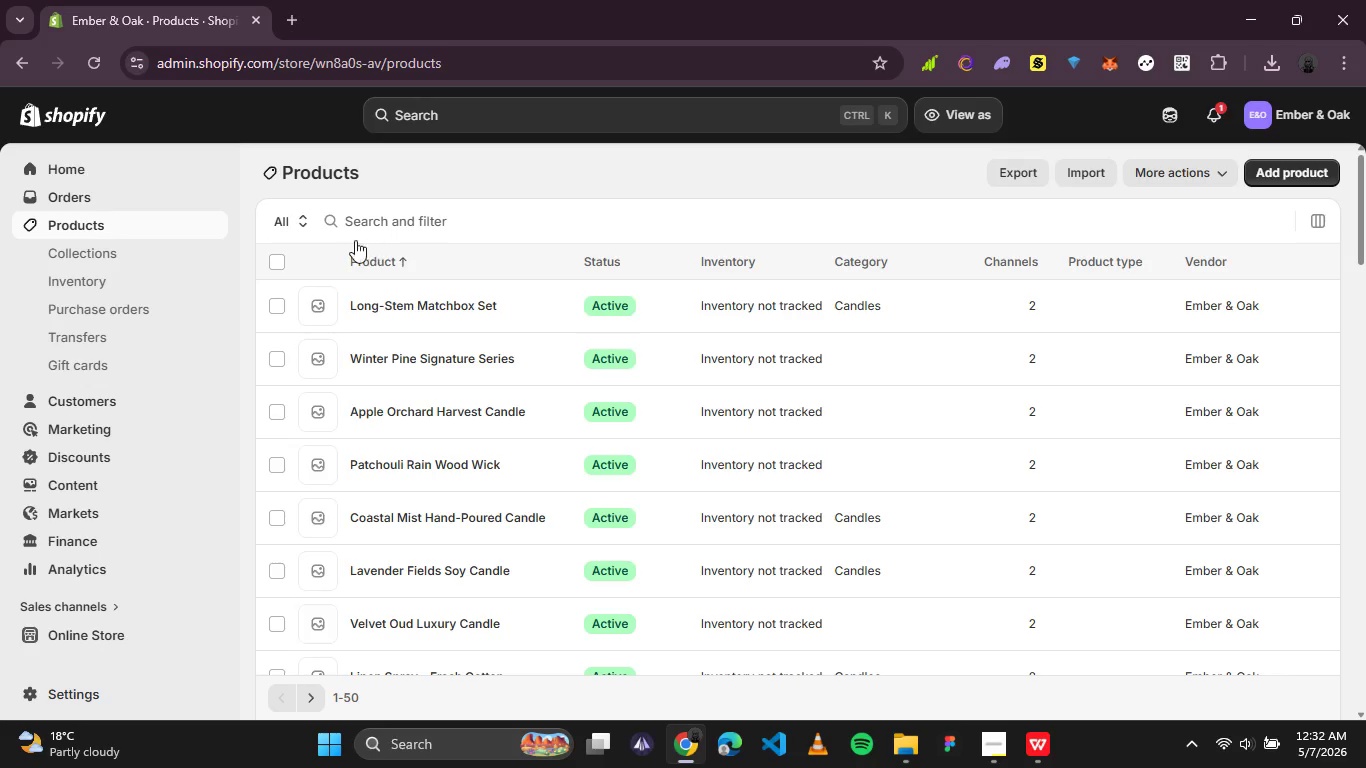 
left_click([390, 221])
 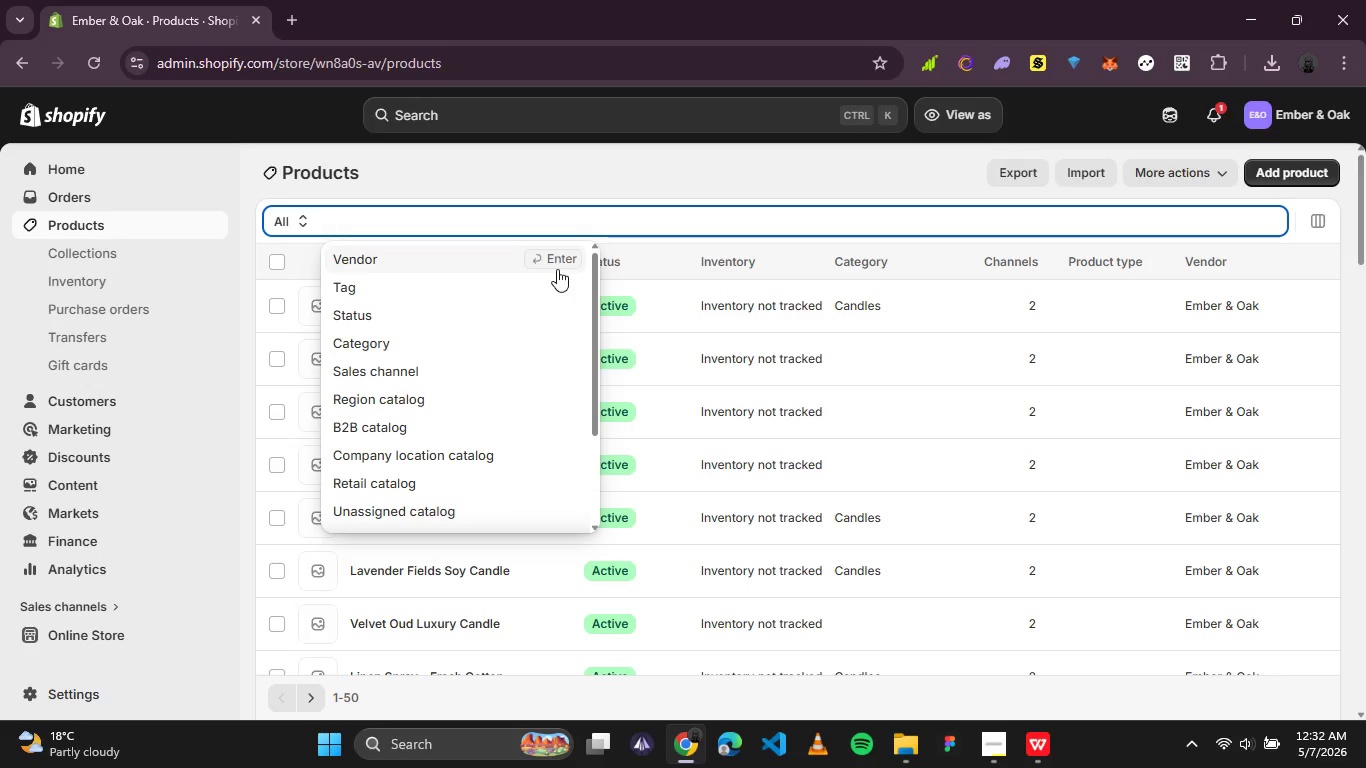 
type(midn)
 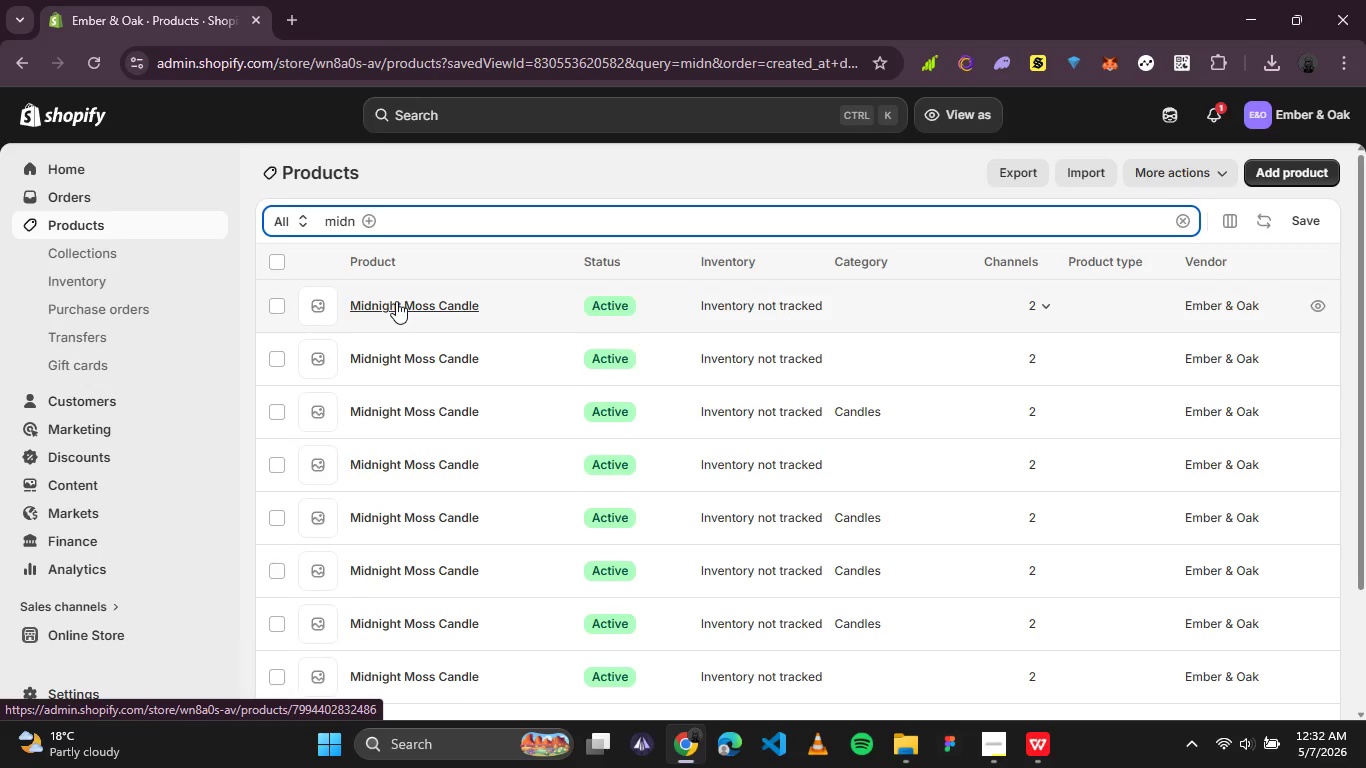 
wait(5.16)
 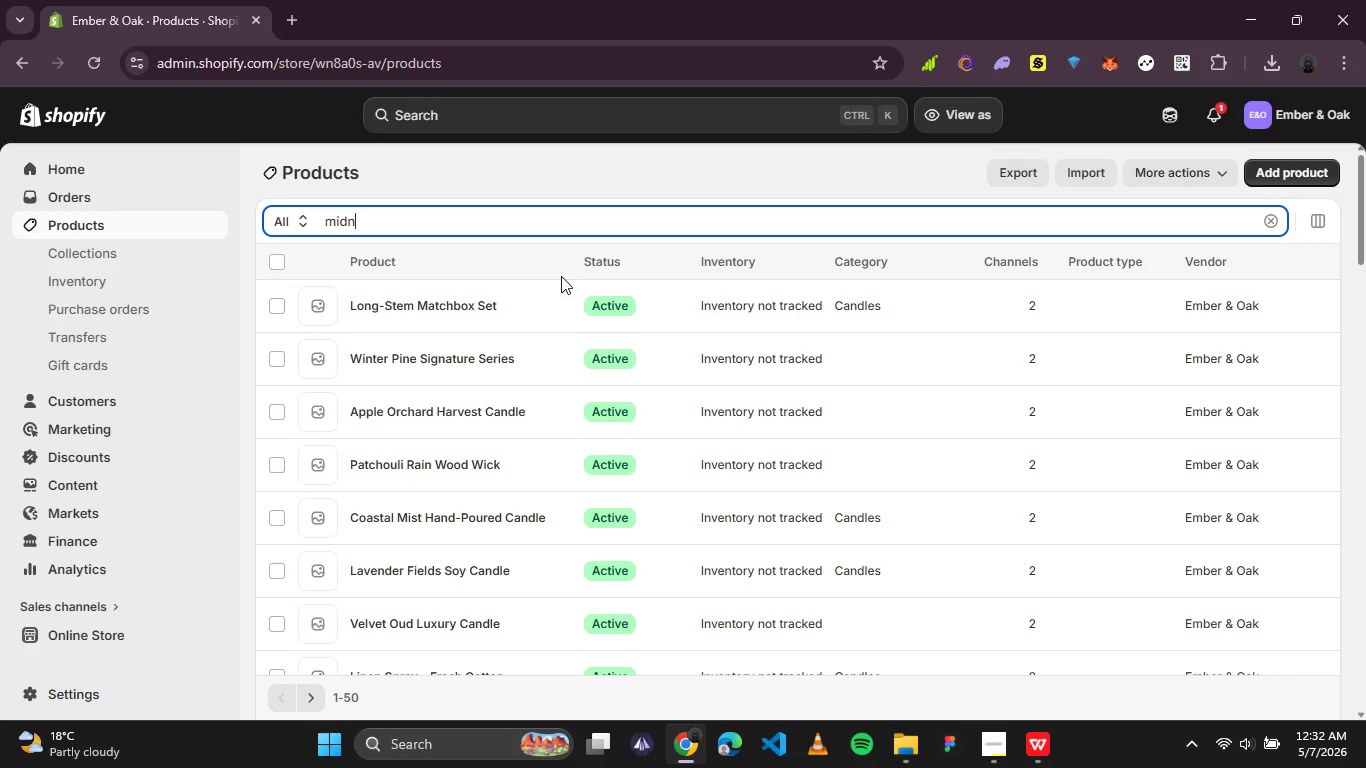 
left_click([409, 303])
 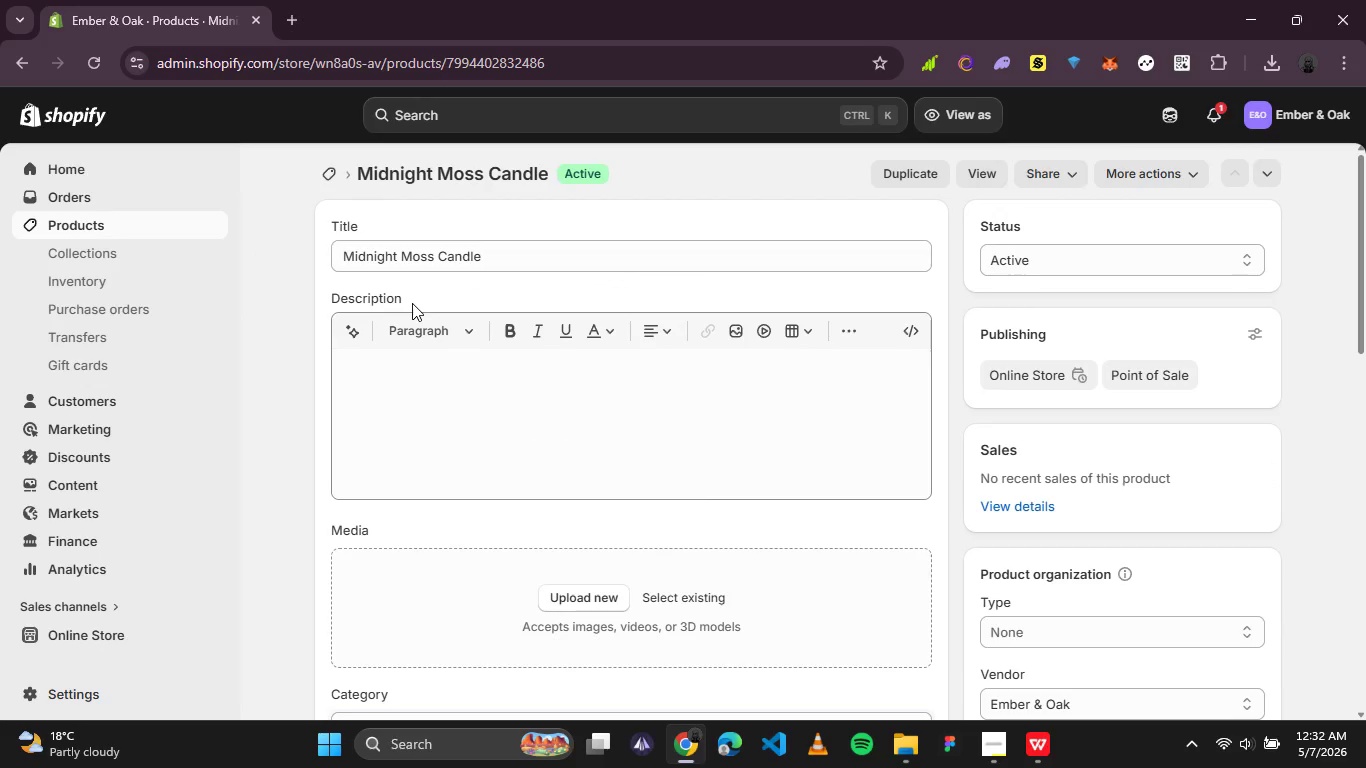 
wait(7.3)
 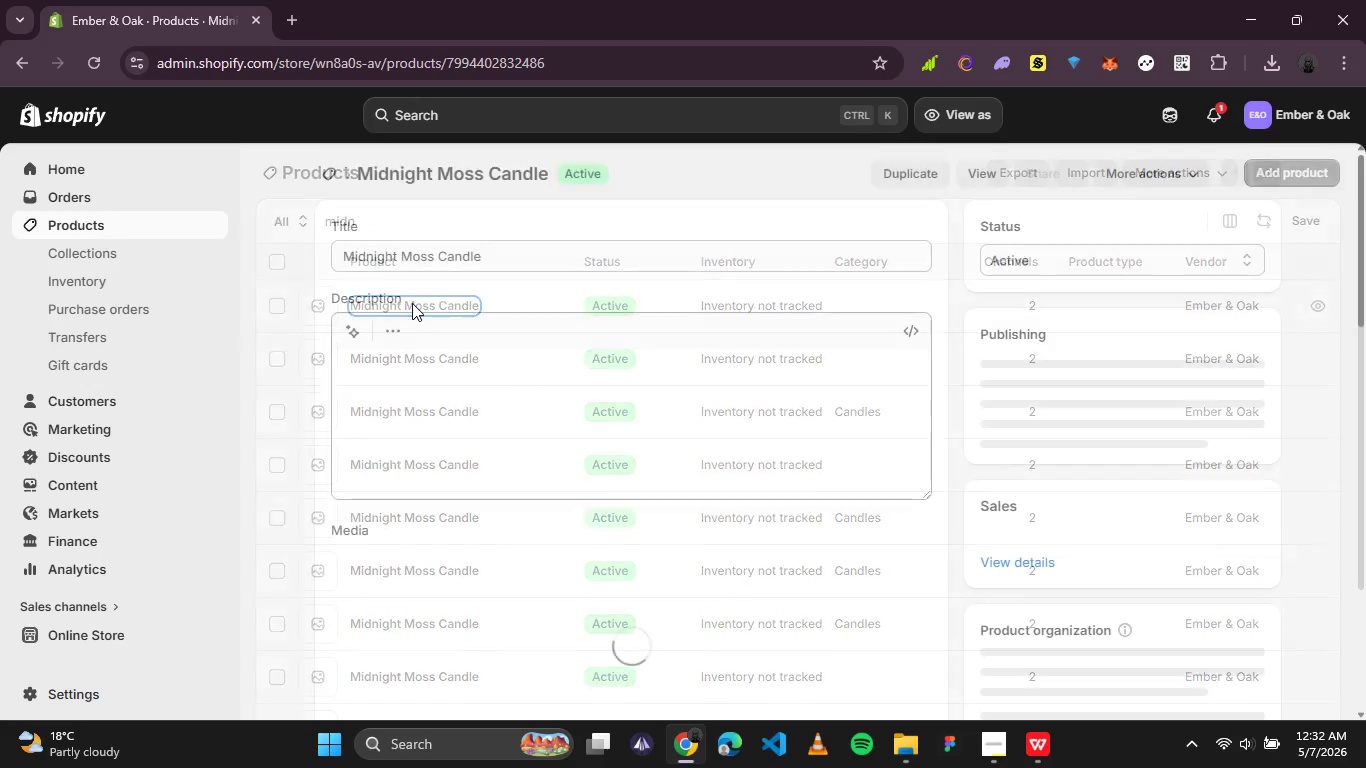 
scroll: coordinate [493, 354], scroll_direction: down, amount: 2.0
 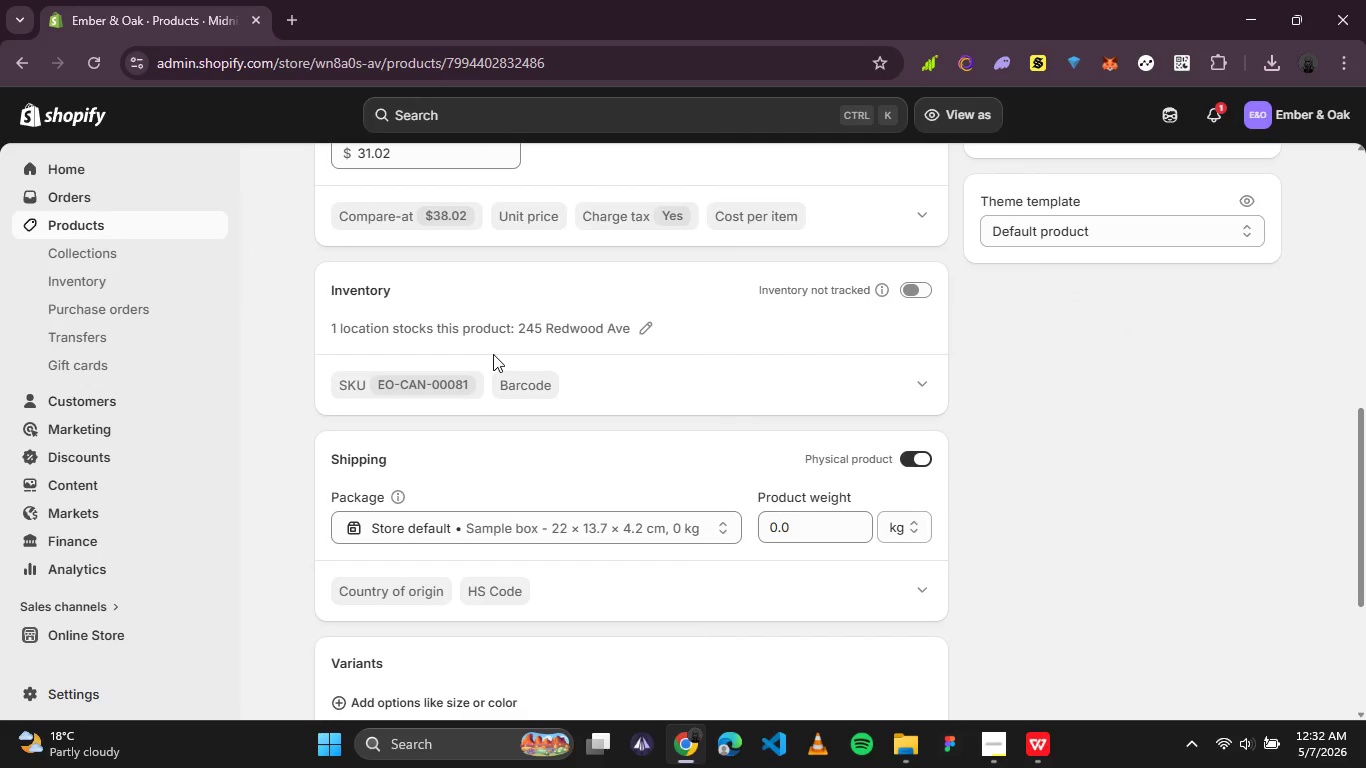 
scroll: coordinate [493, 354], scroll_direction: up, amount: 1.0
 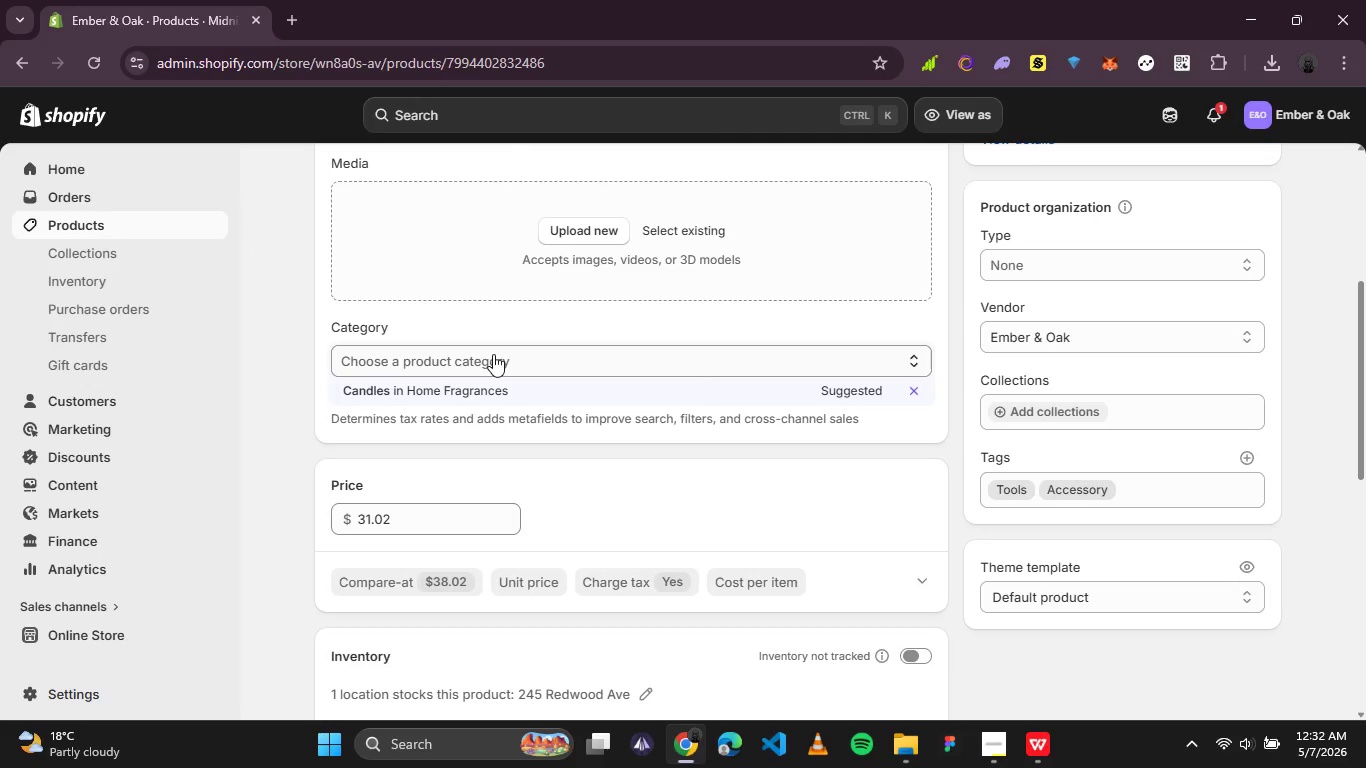 
scroll: coordinate [493, 354], scroll_direction: down, amount: 2.0
 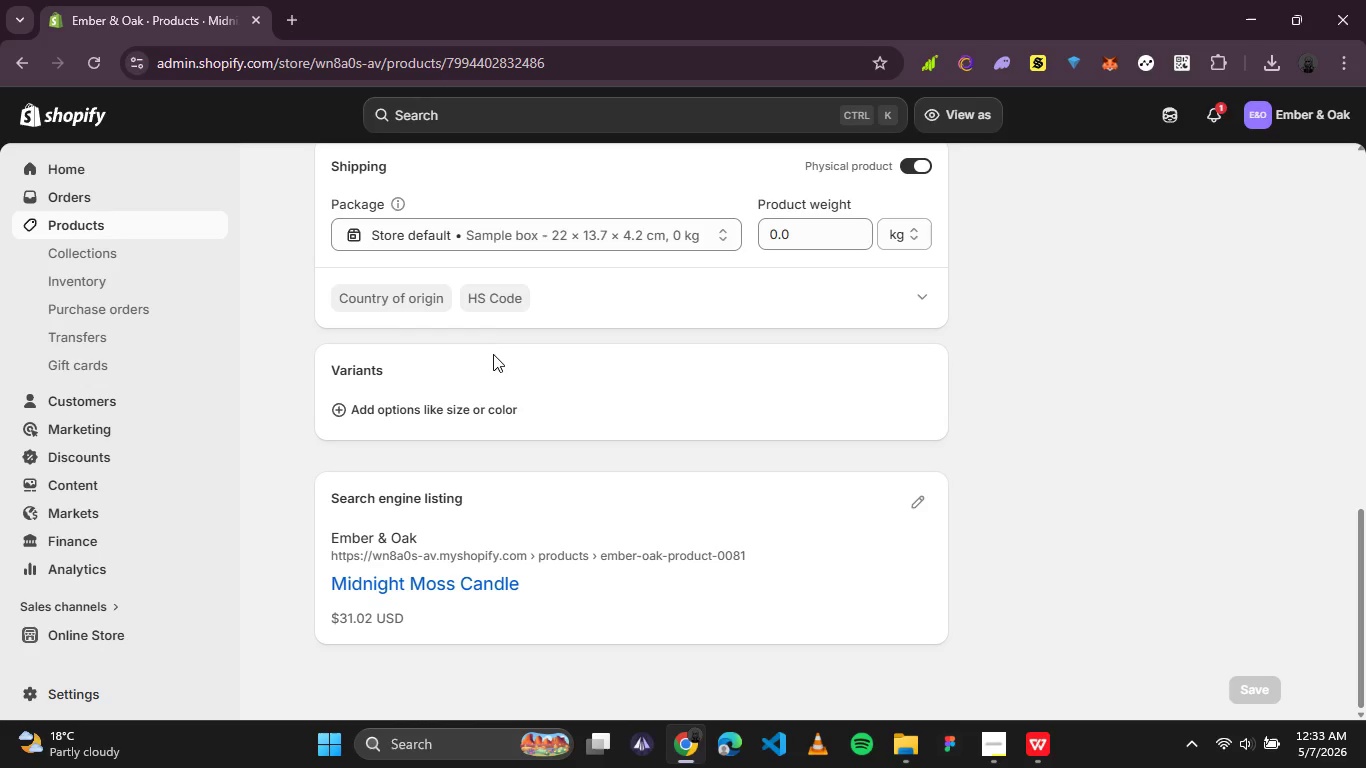 
wait(5.09)
 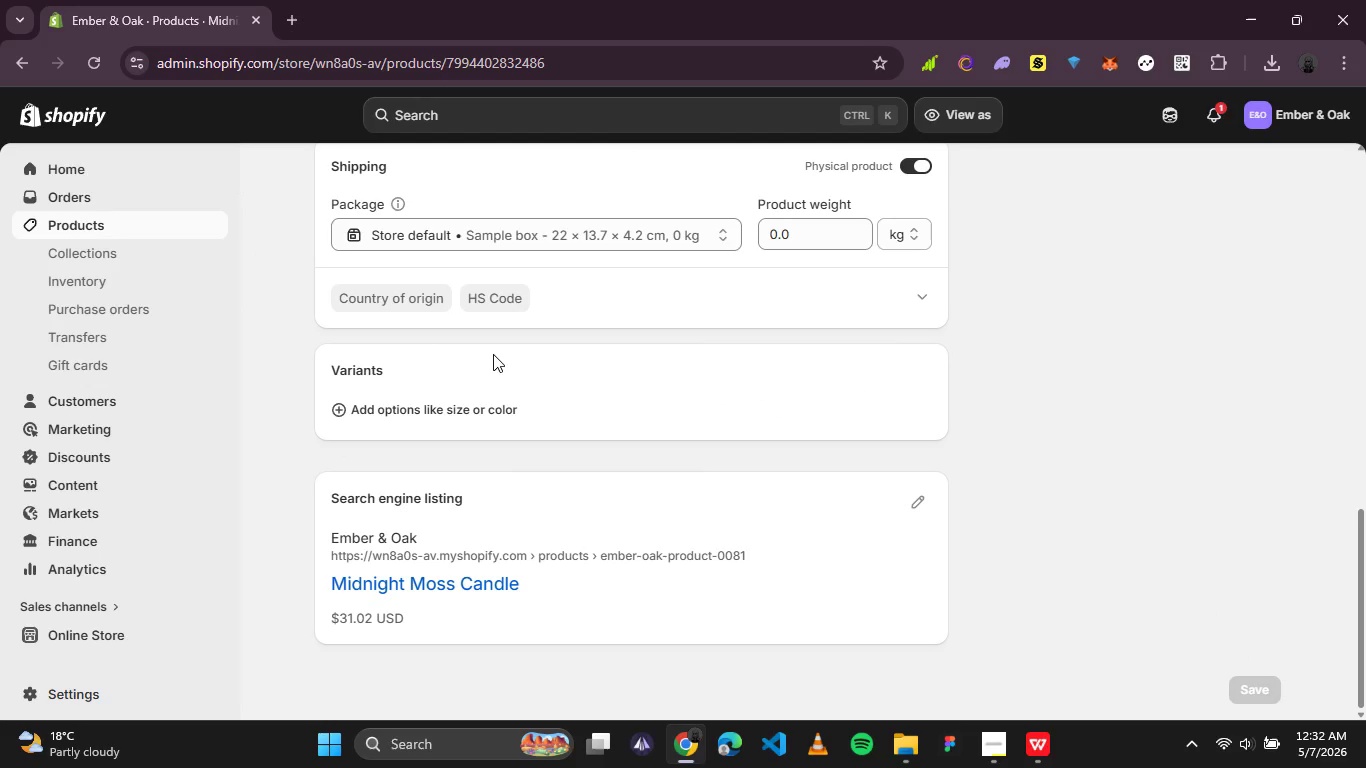 
scroll: coordinate [496, 354], scroll_direction: up, amount: 2.0
 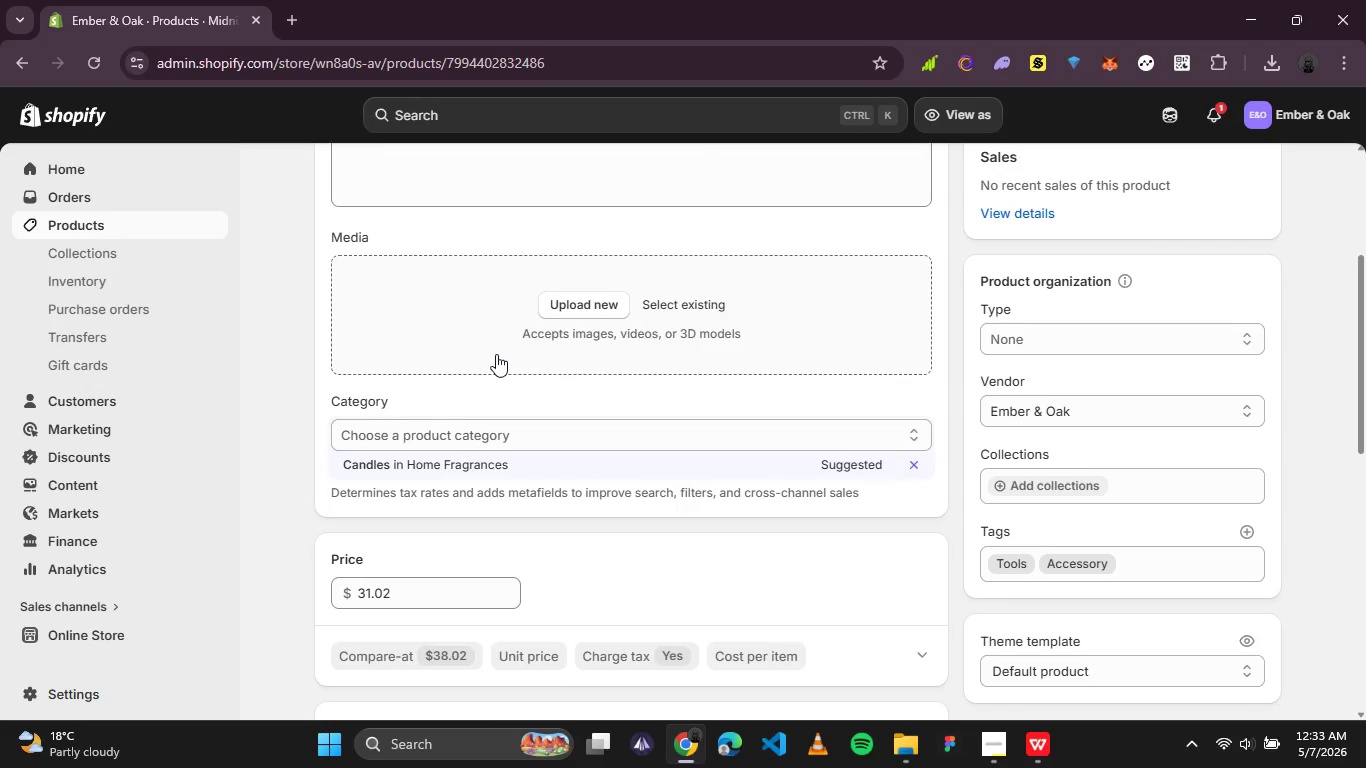 
scroll: coordinate [496, 354], scroll_direction: down, amount: 1.0
 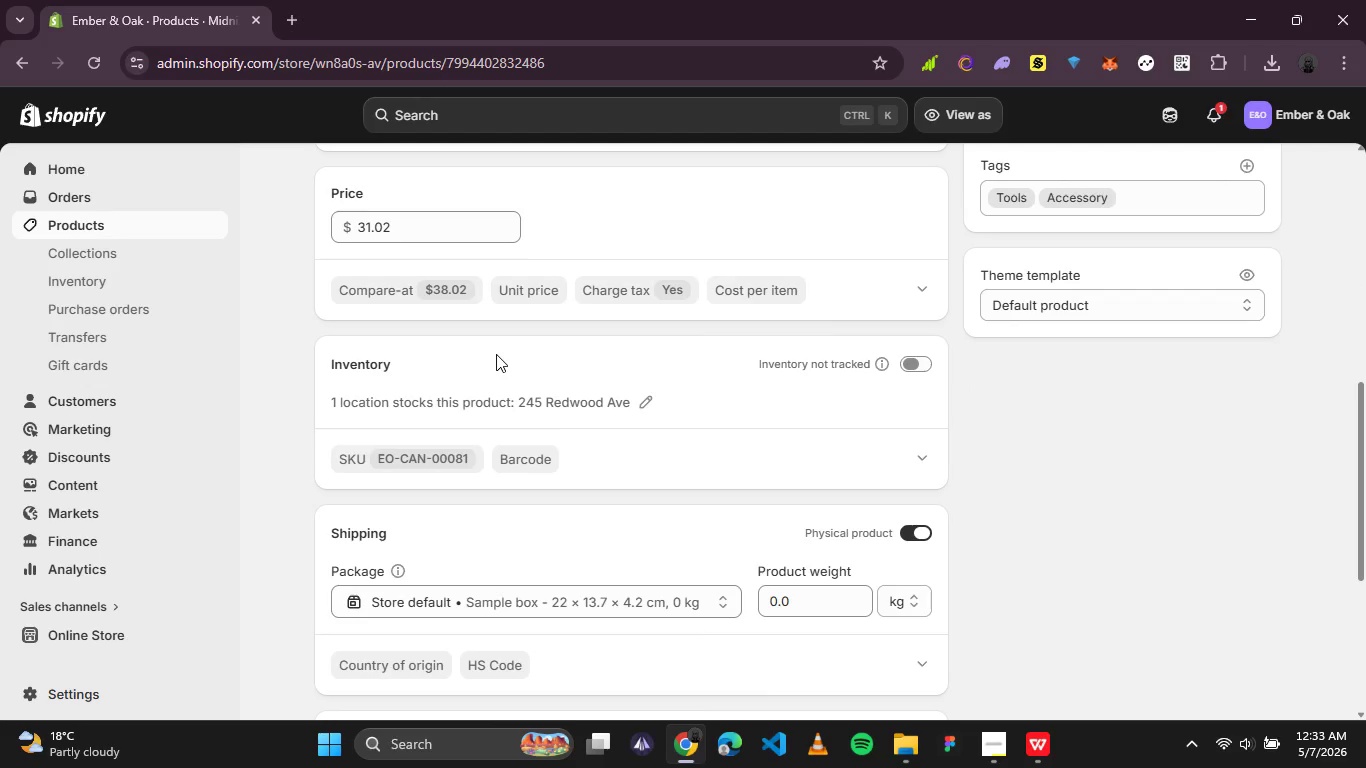 
scroll: coordinate [498, 352], scroll_direction: up, amount: 3.0
 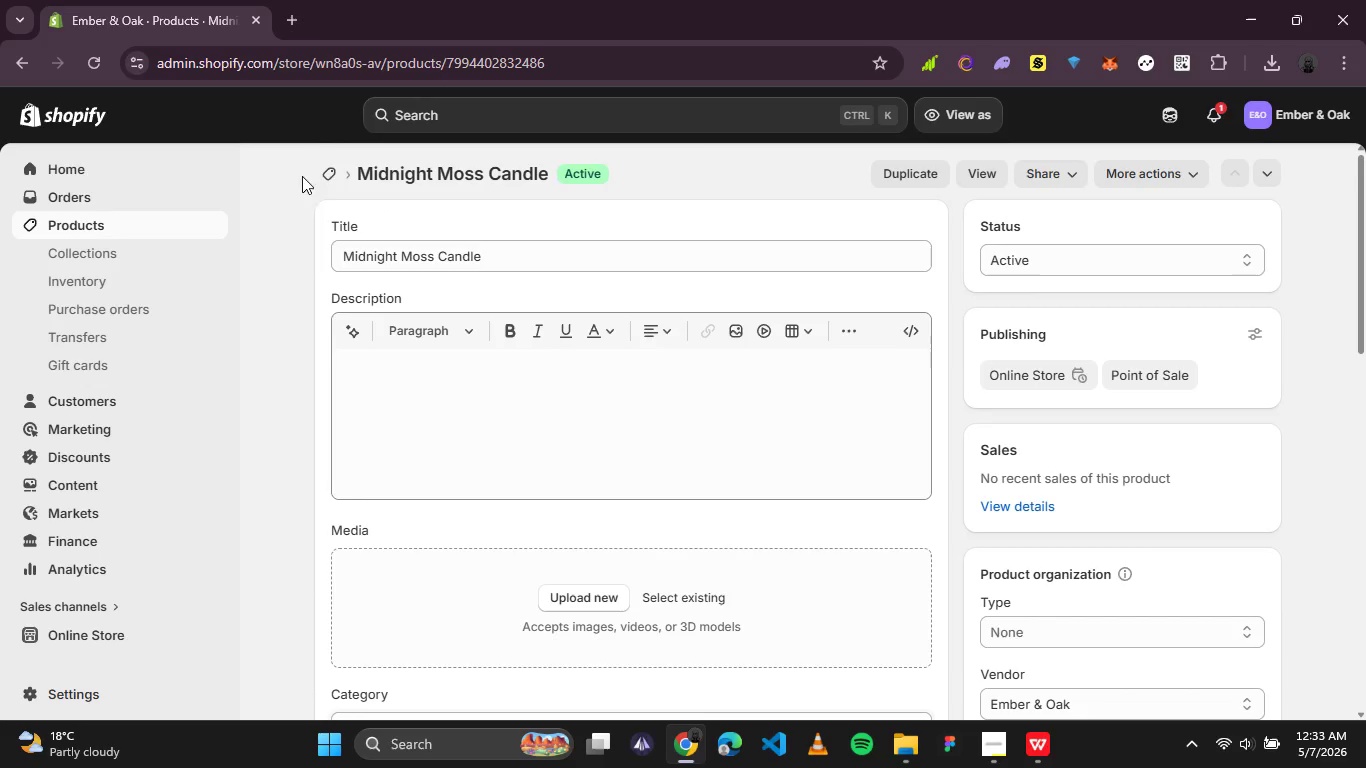 
left_click([325, 177])
 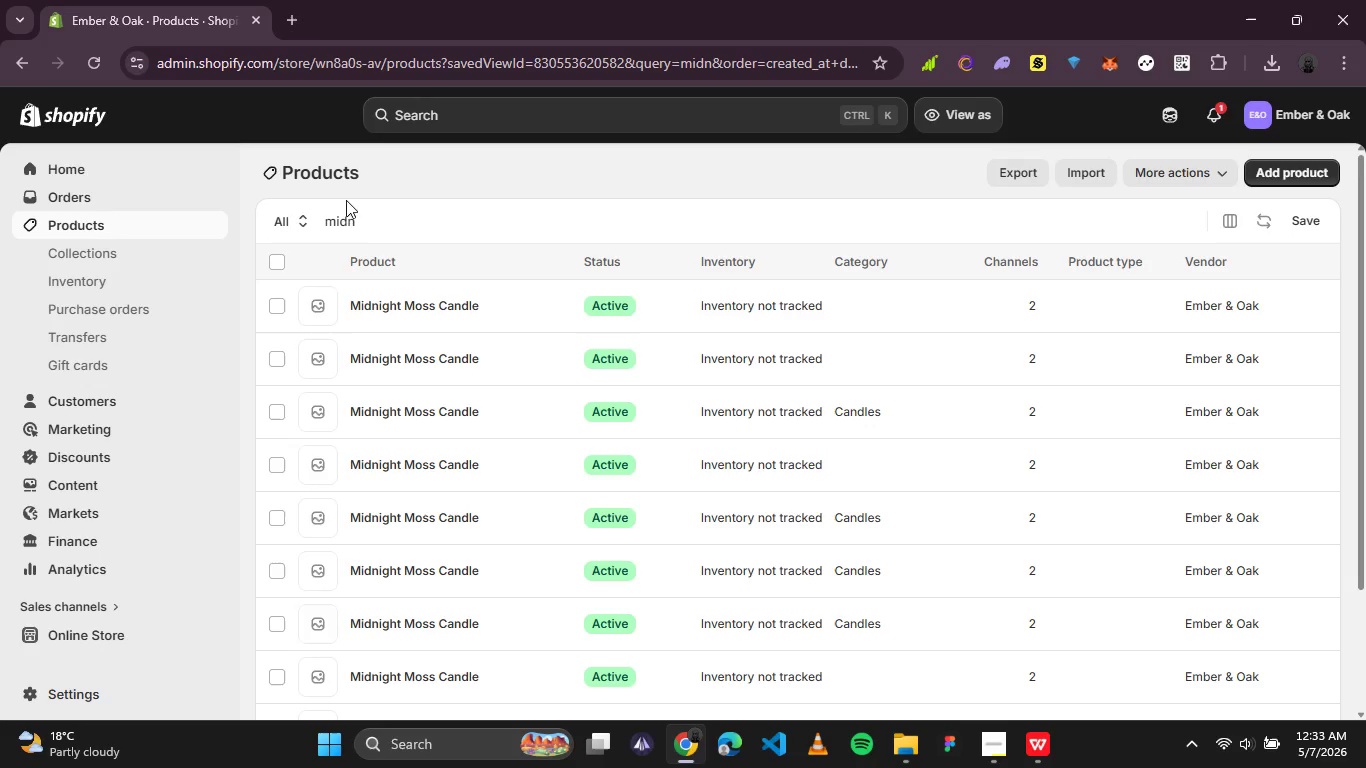 
wait(6.98)
 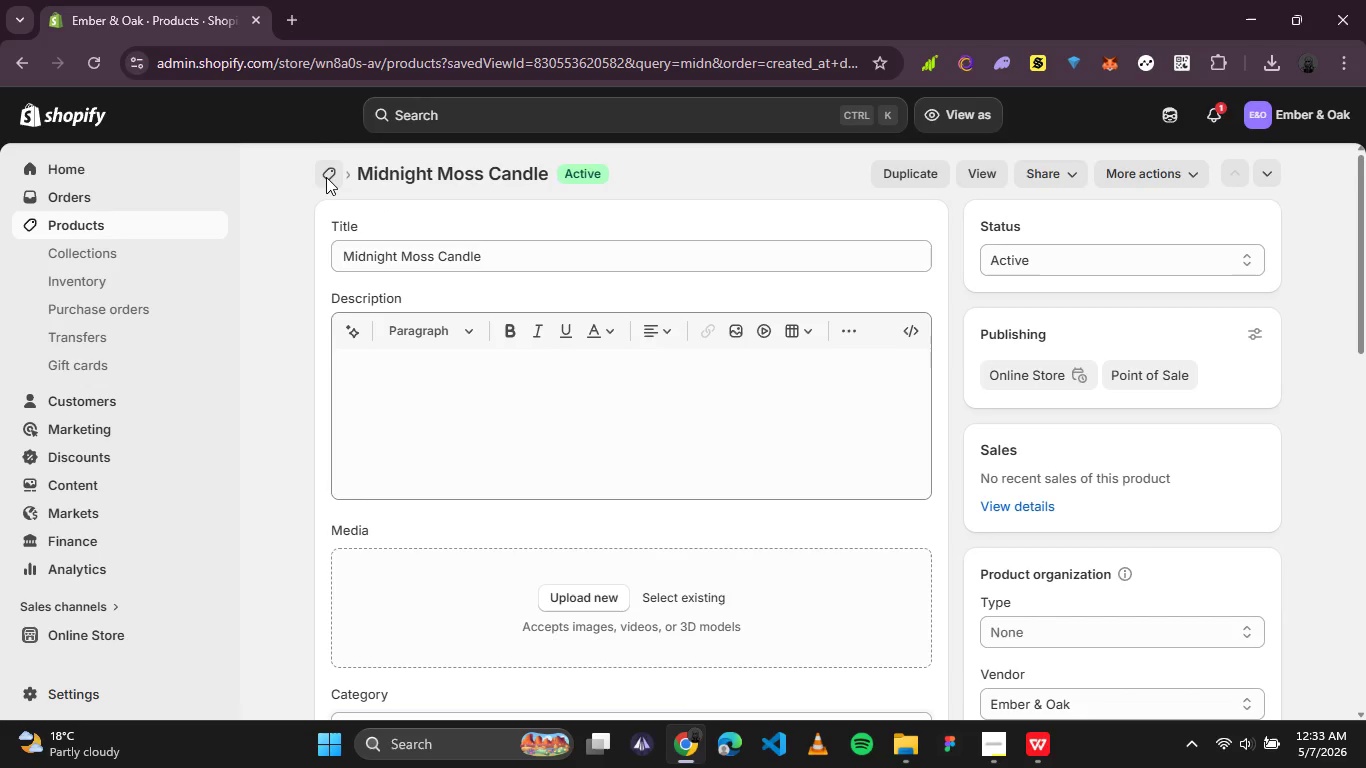 
scroll: coordinate [432, 356], scroll_direction: down, amount: 5.0
 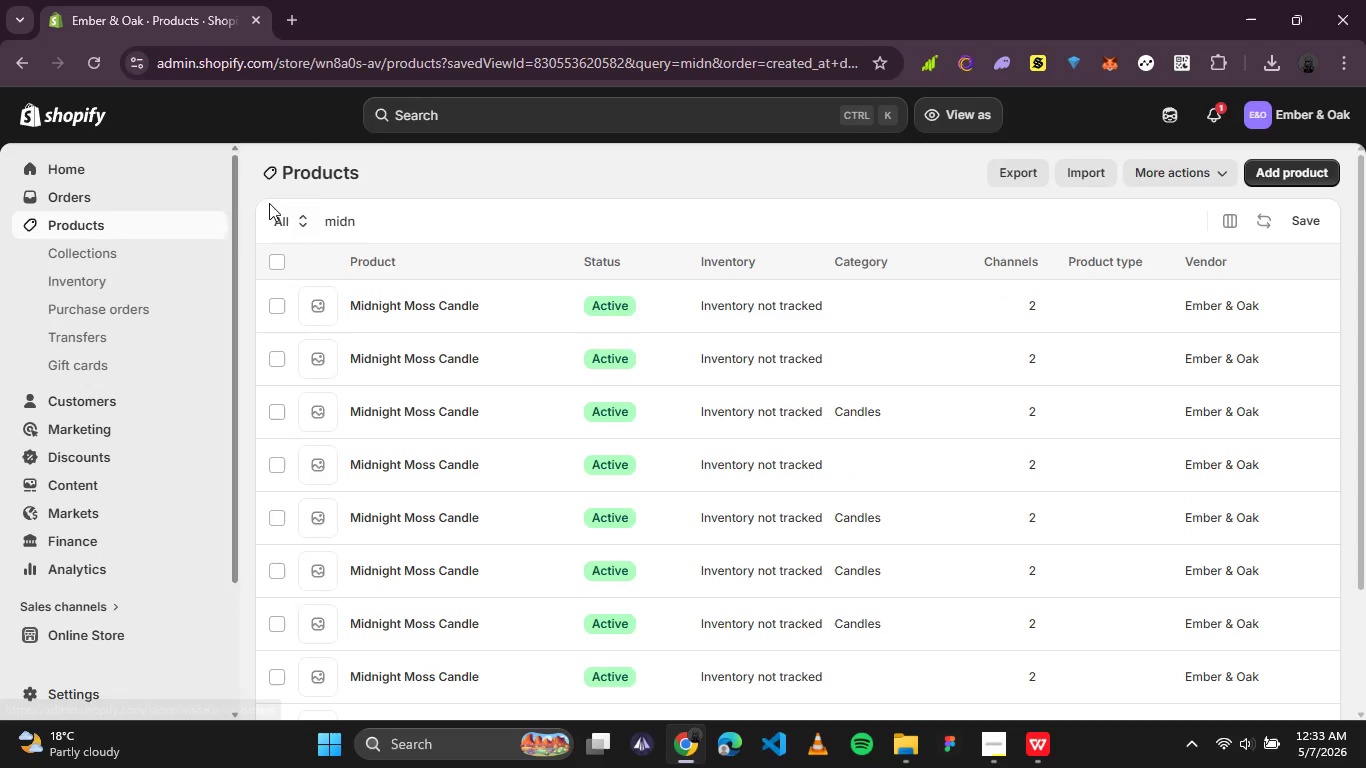 
left_click([283, 218])
 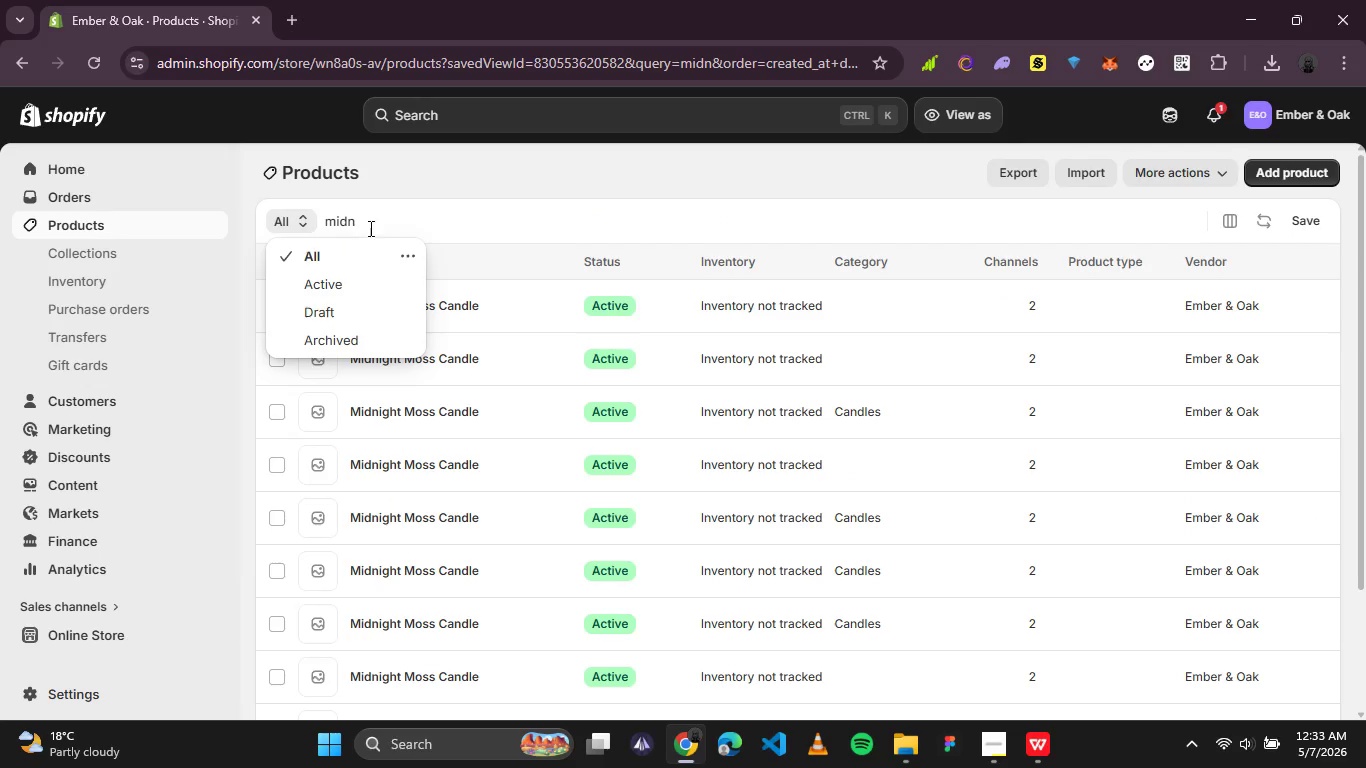 
double_click([344, 221])
 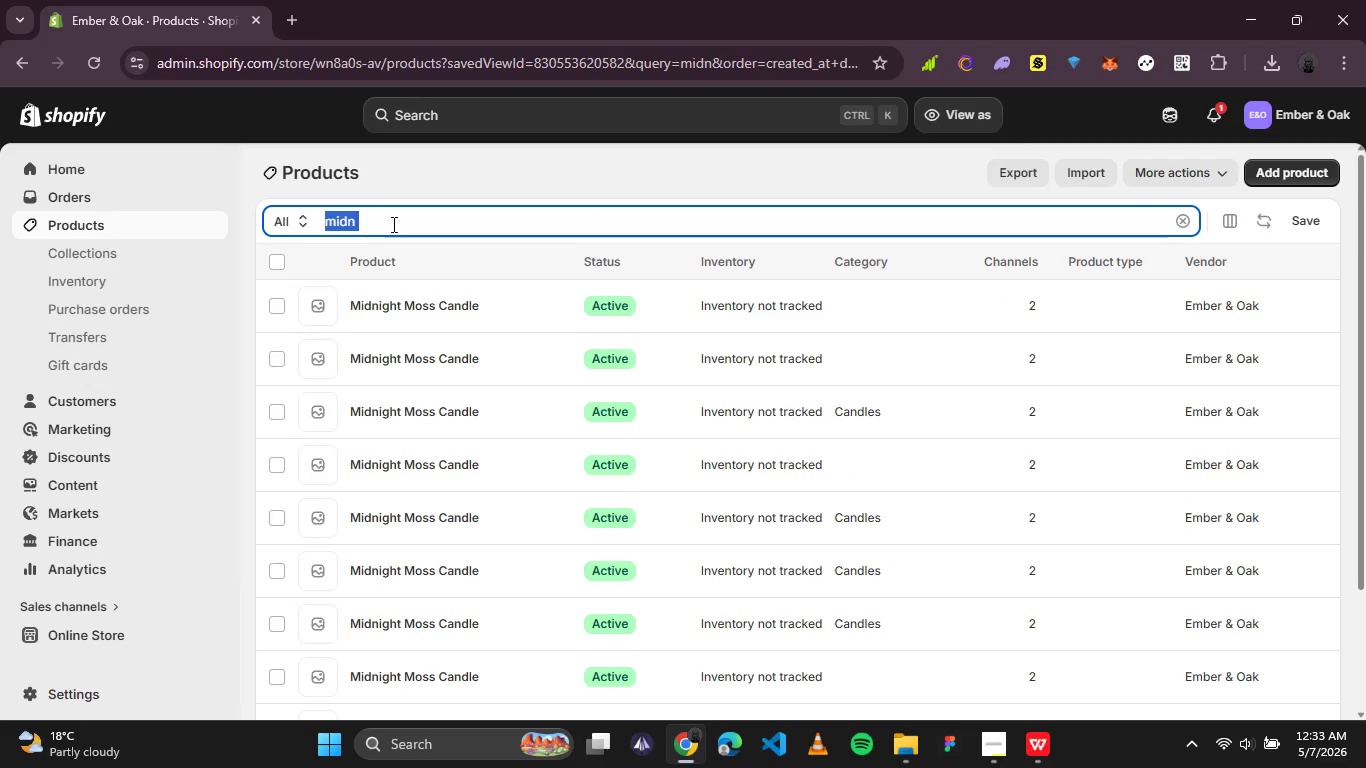 
key(Backspace)
 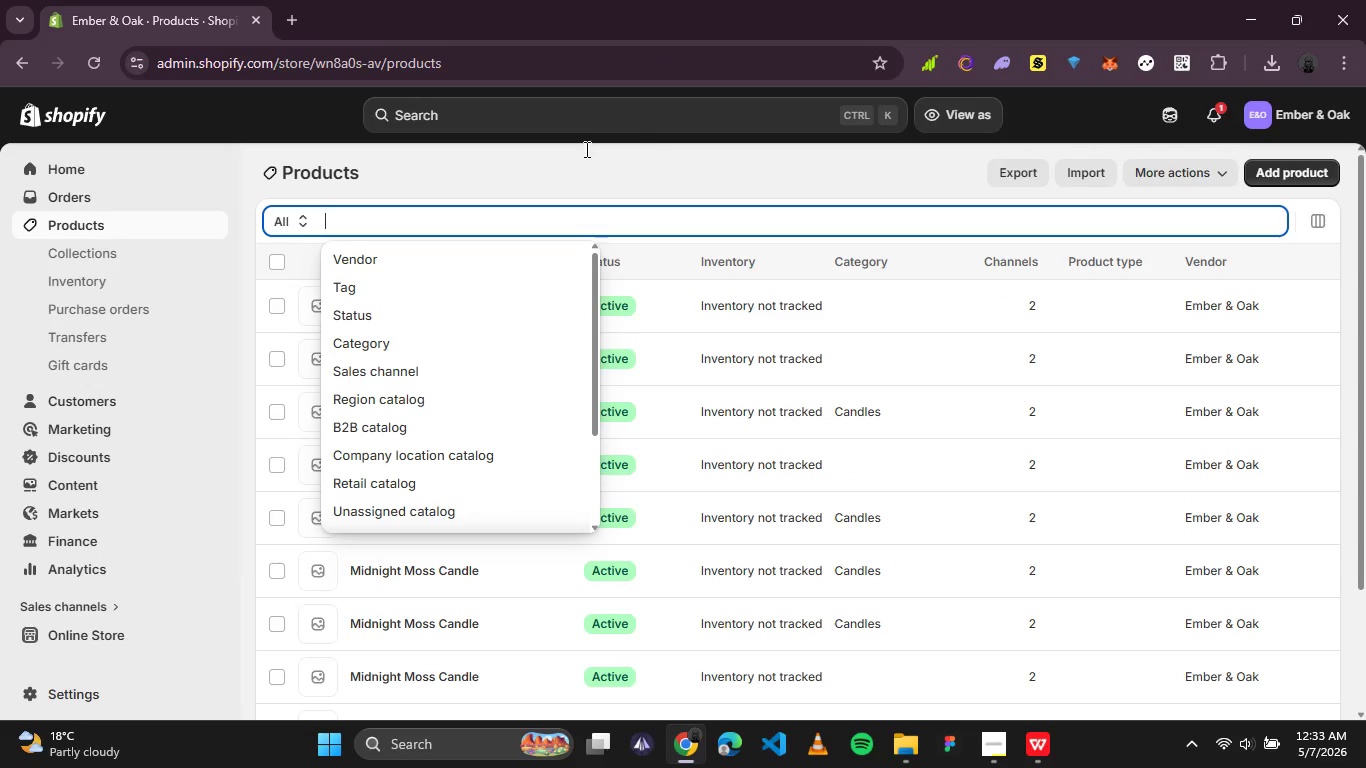 
left_click([522, 164])
 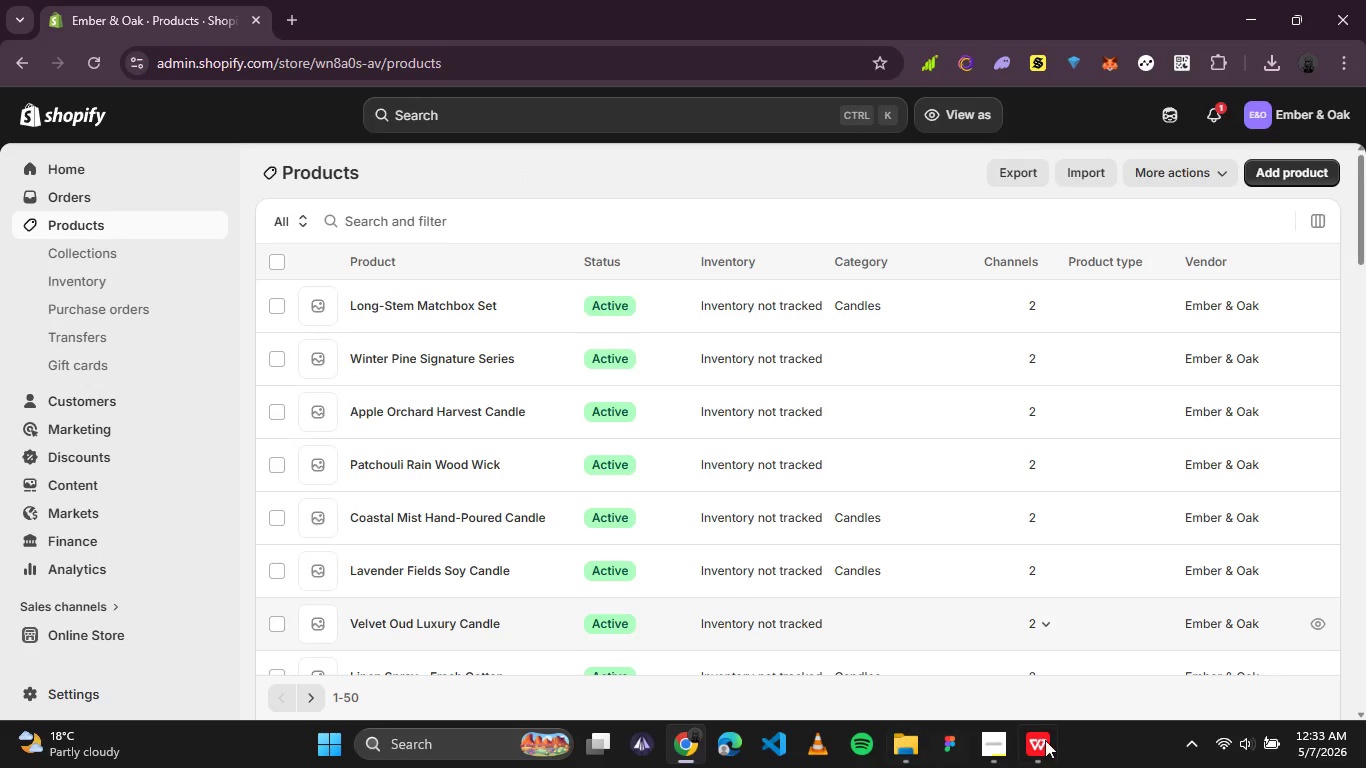 
left_click([1045, 740])
 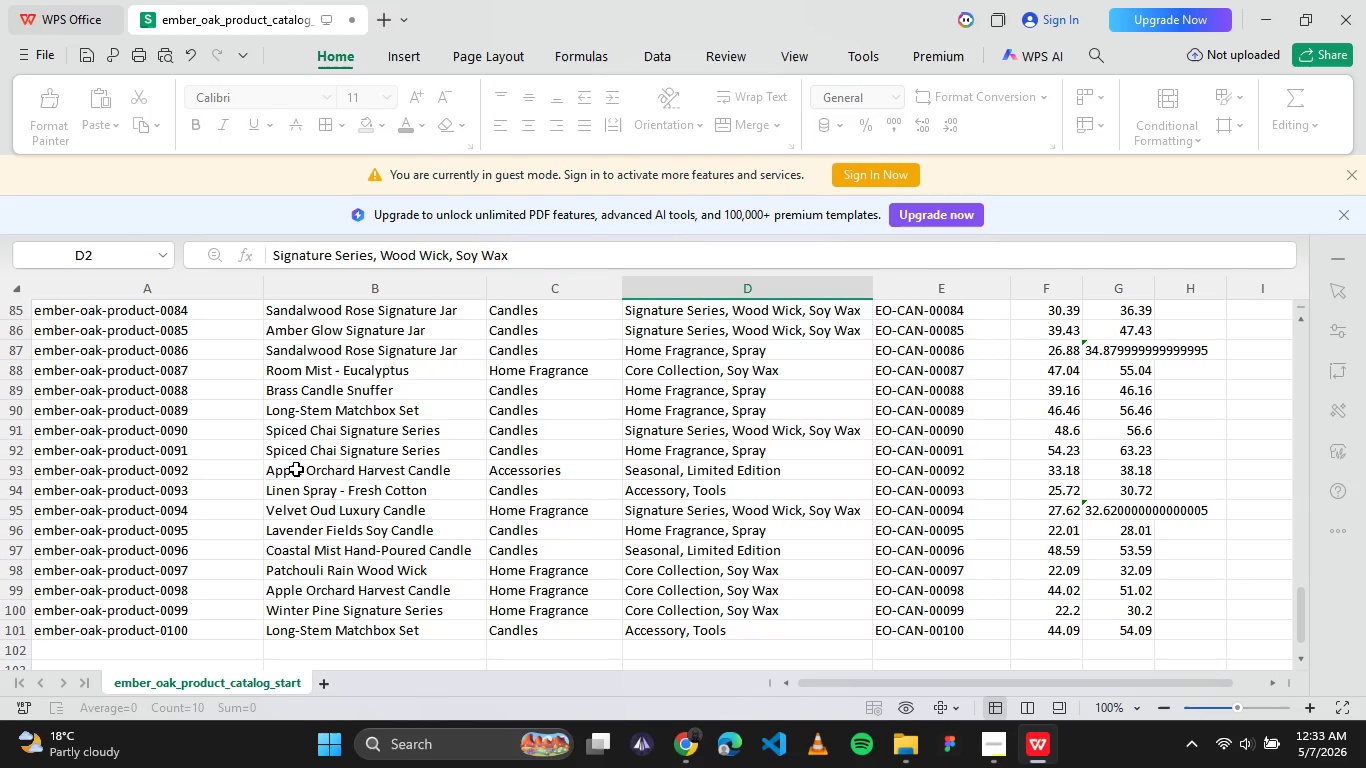 
scroll: coordinate [296, 468], scroll_direction: down, amount: 2.0
 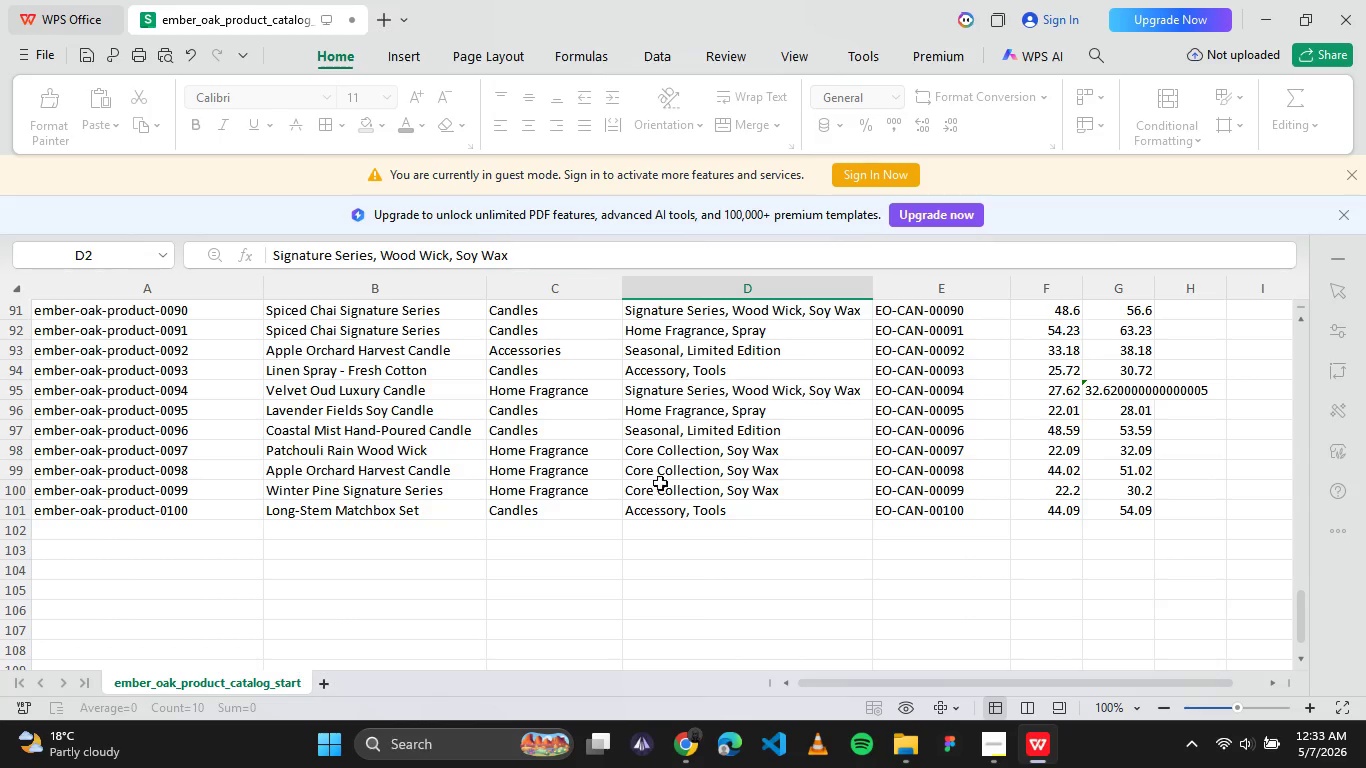 
left_click([681, 393])
 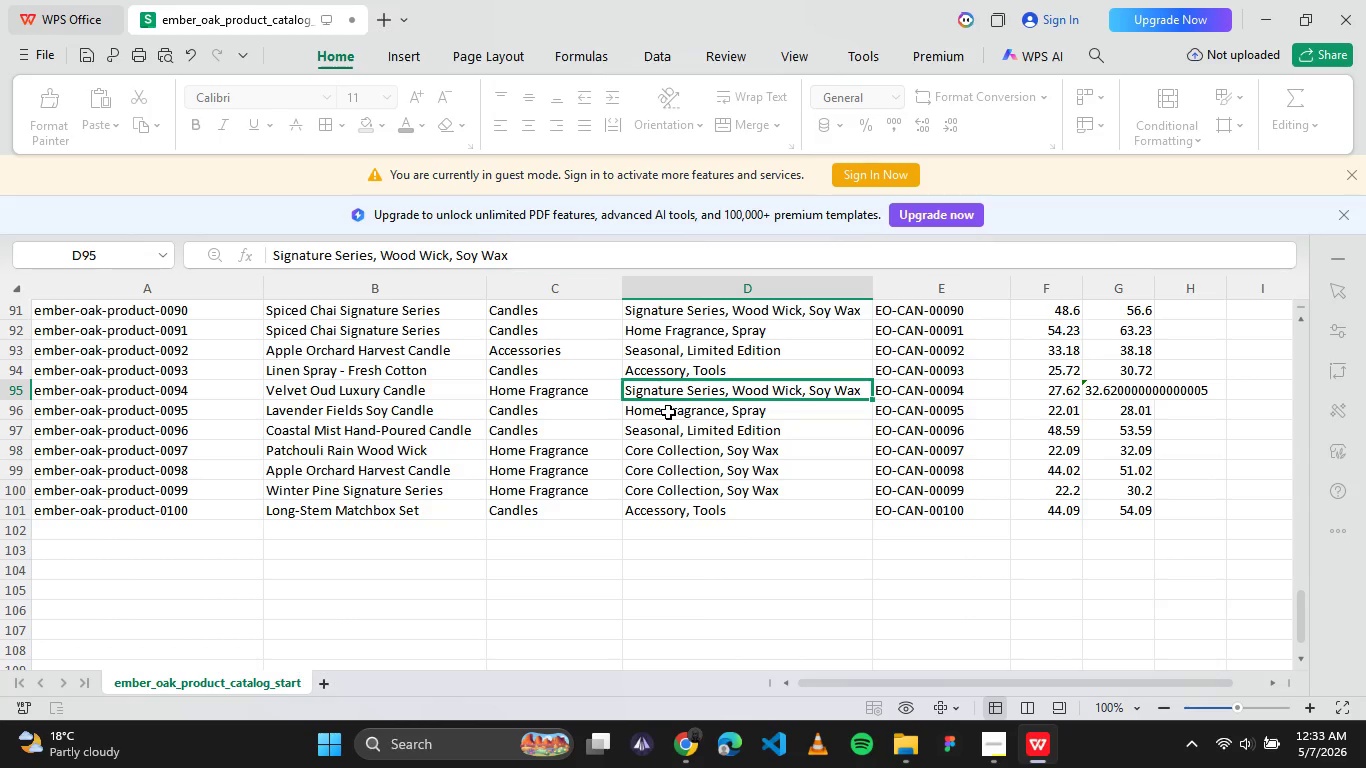 
scroll: coordinate [668, 411], scroll_direction: up, amount: 1.0
 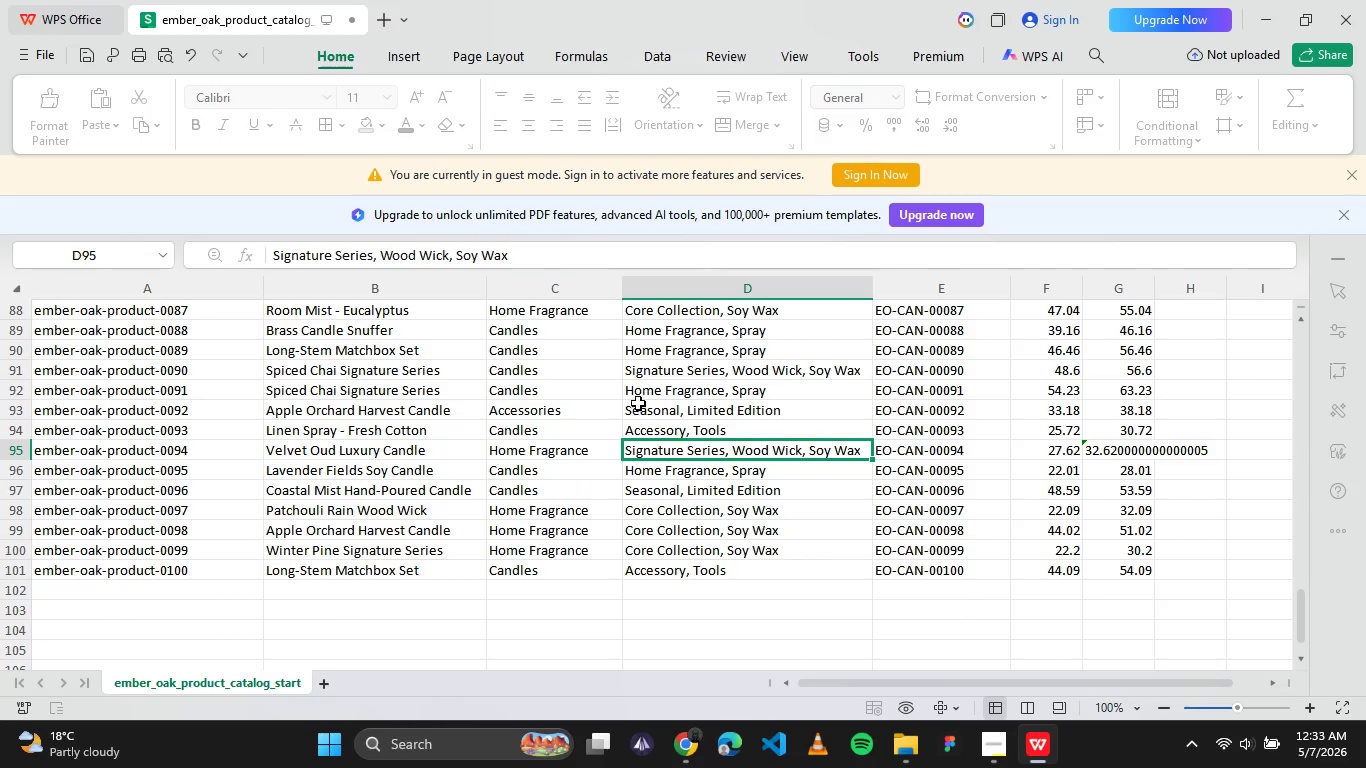 
left_click([398, 373])
 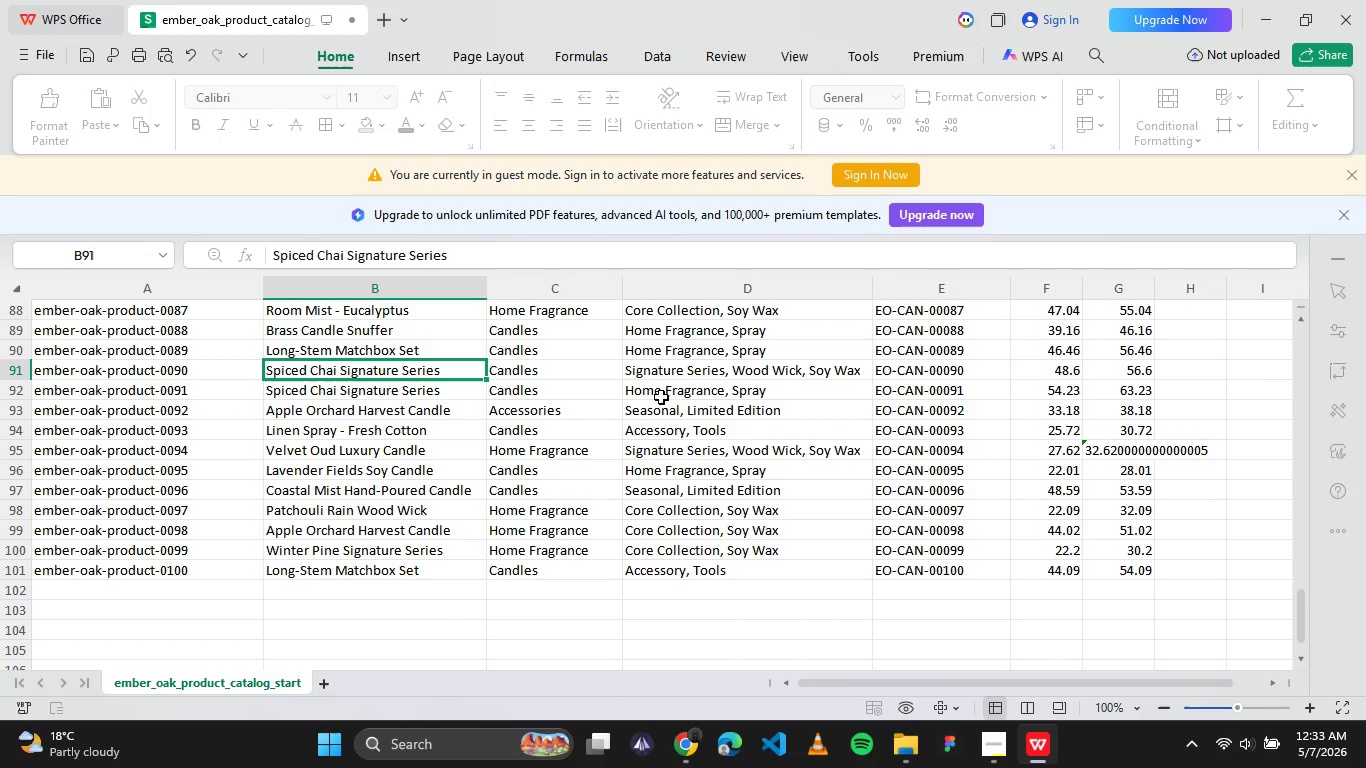 
scroll: coordinate [585, 411], scroll_direction: up, amount: 37.0
 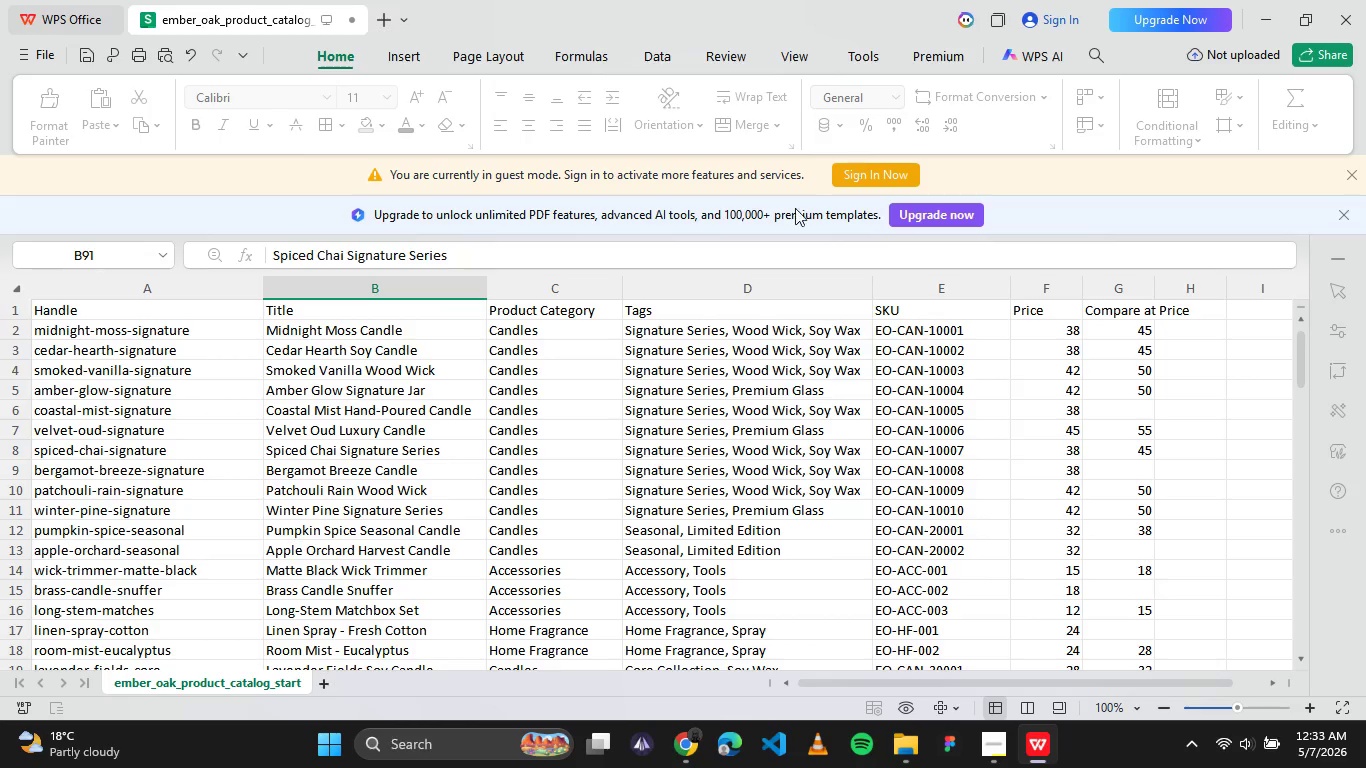 
scroll: coordinate [503, 380], scroll_direction: down, amount: 31.0
 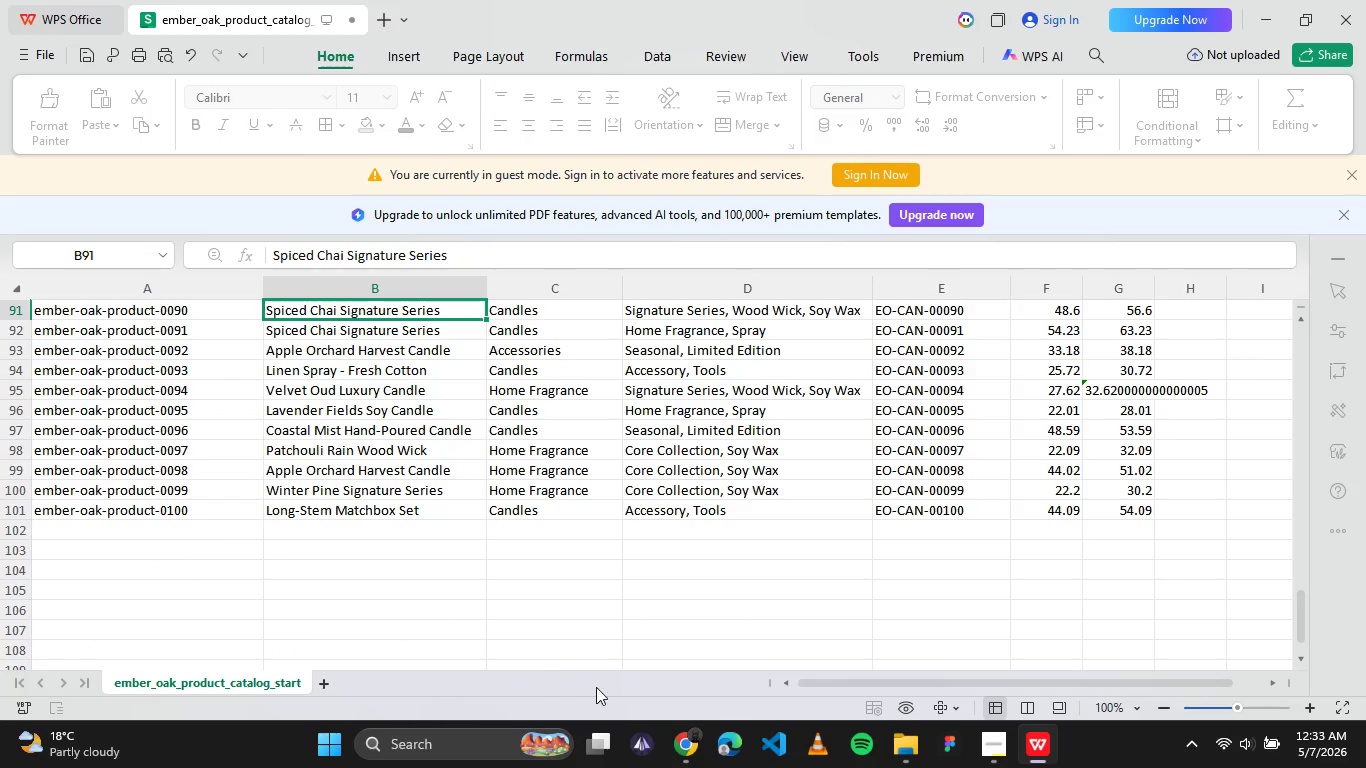 
left_click([684, 735])
 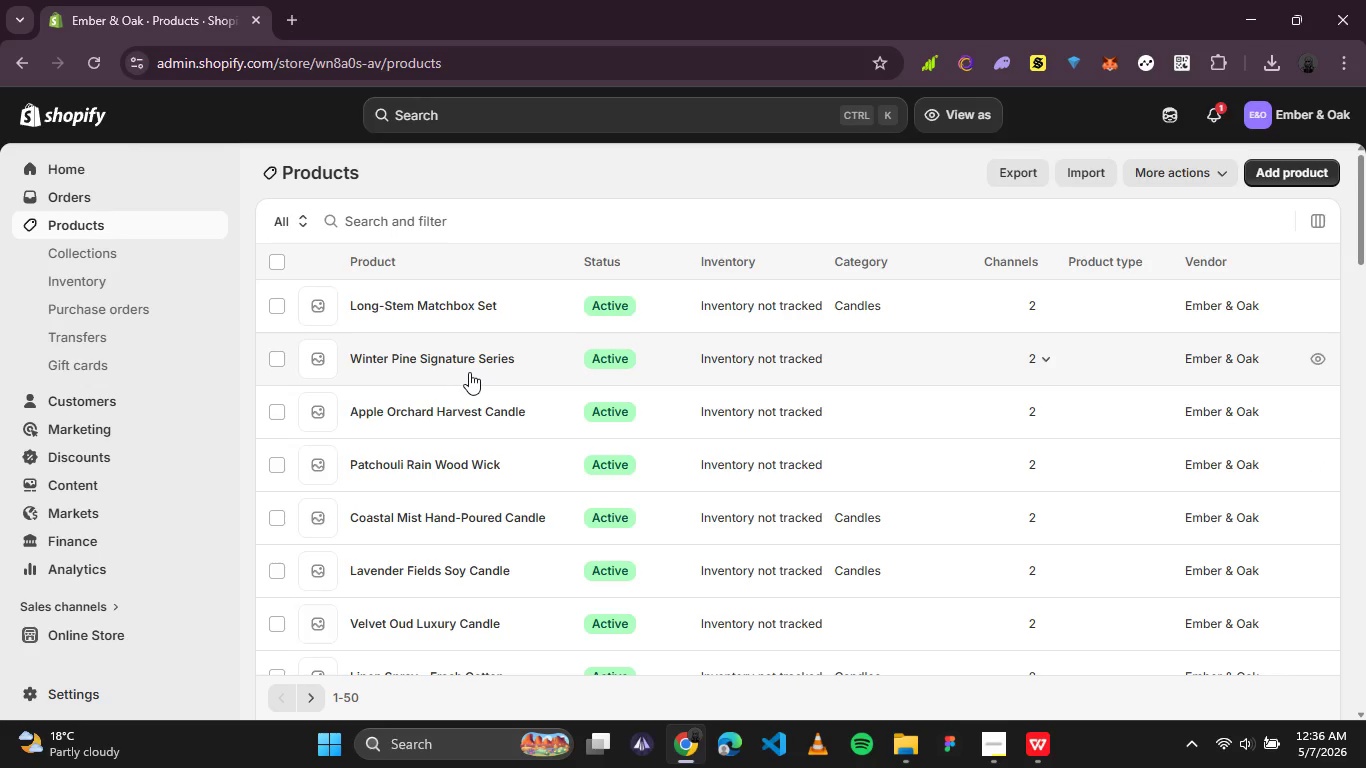 
wait(174.36)
 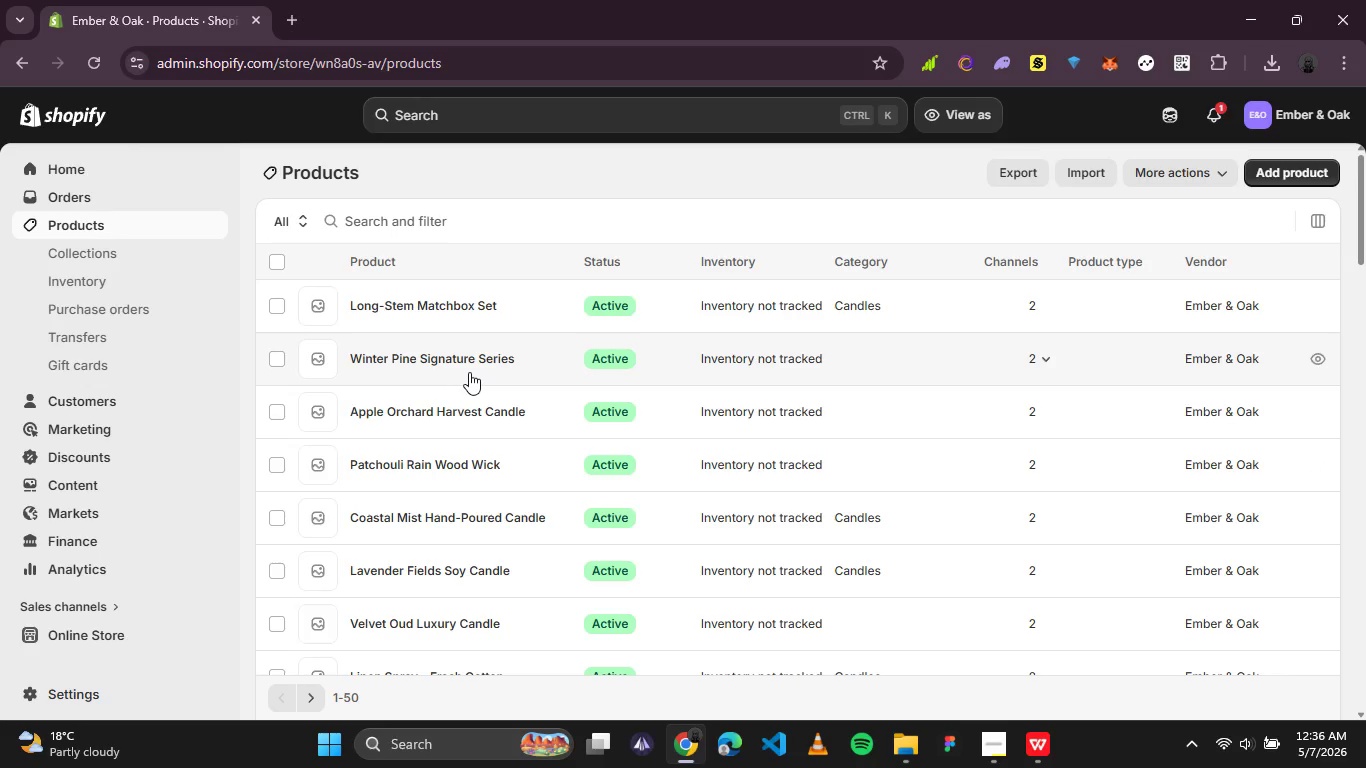 
scroll: coordinate [917, 304], scroll_direction: up, amount: 4.0
 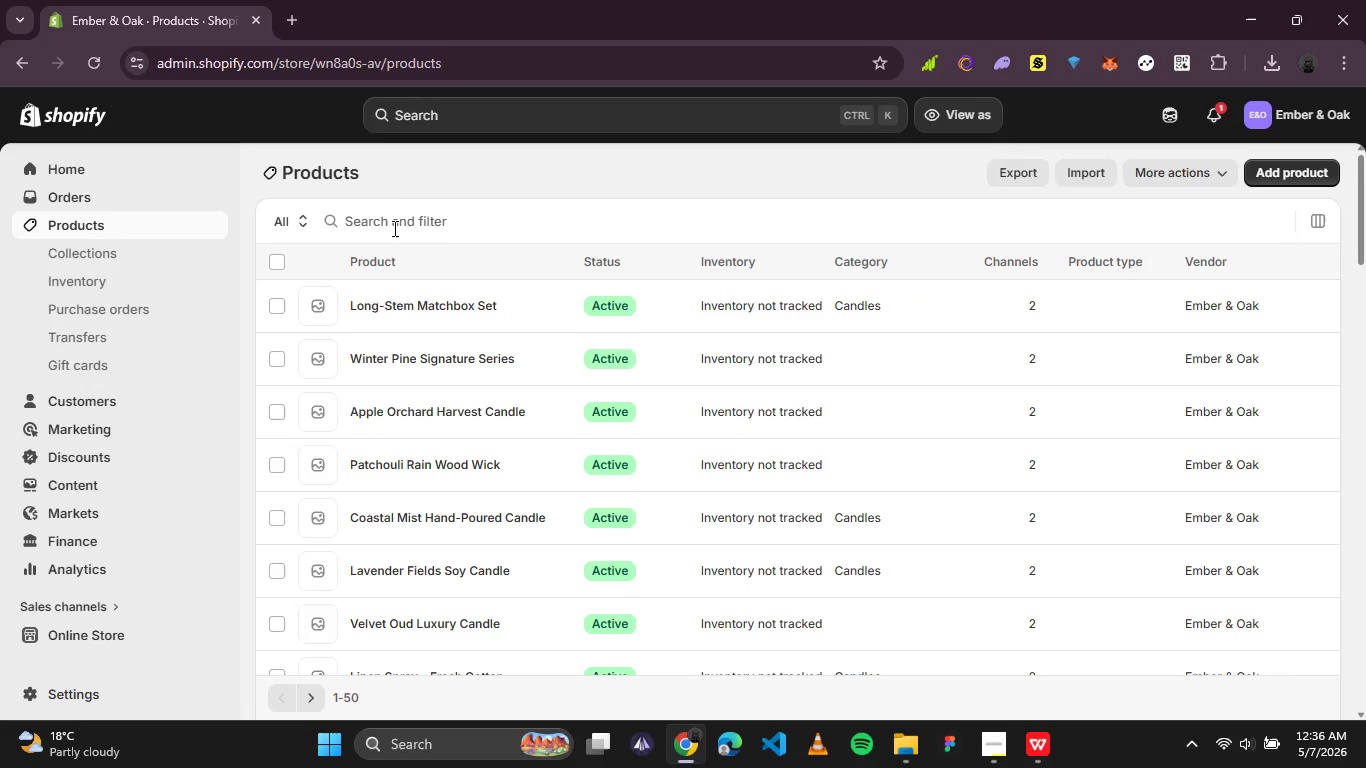 
left_click([393, 228])
 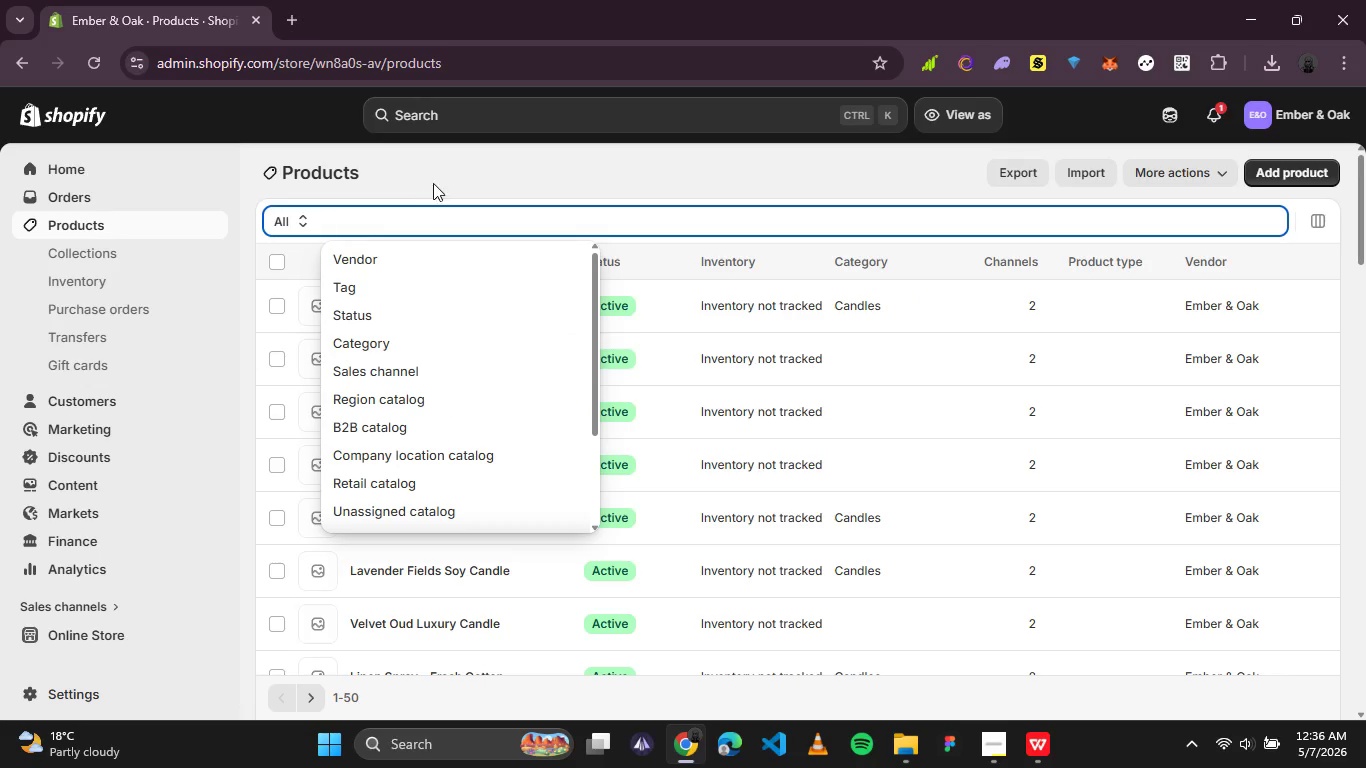 
left_click([481, 159])
 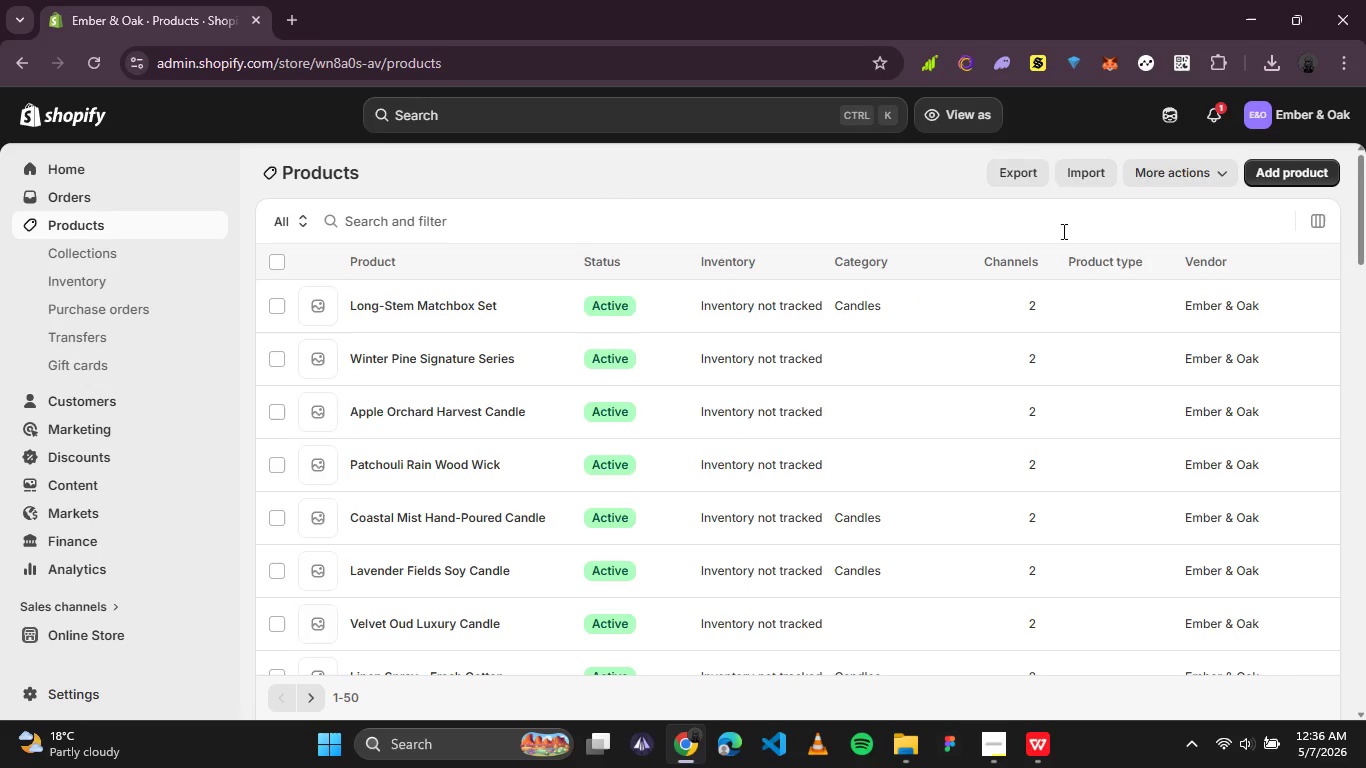 
scroll: coordinate [1175, 273], scroll_direction: up, amount: 5.0
 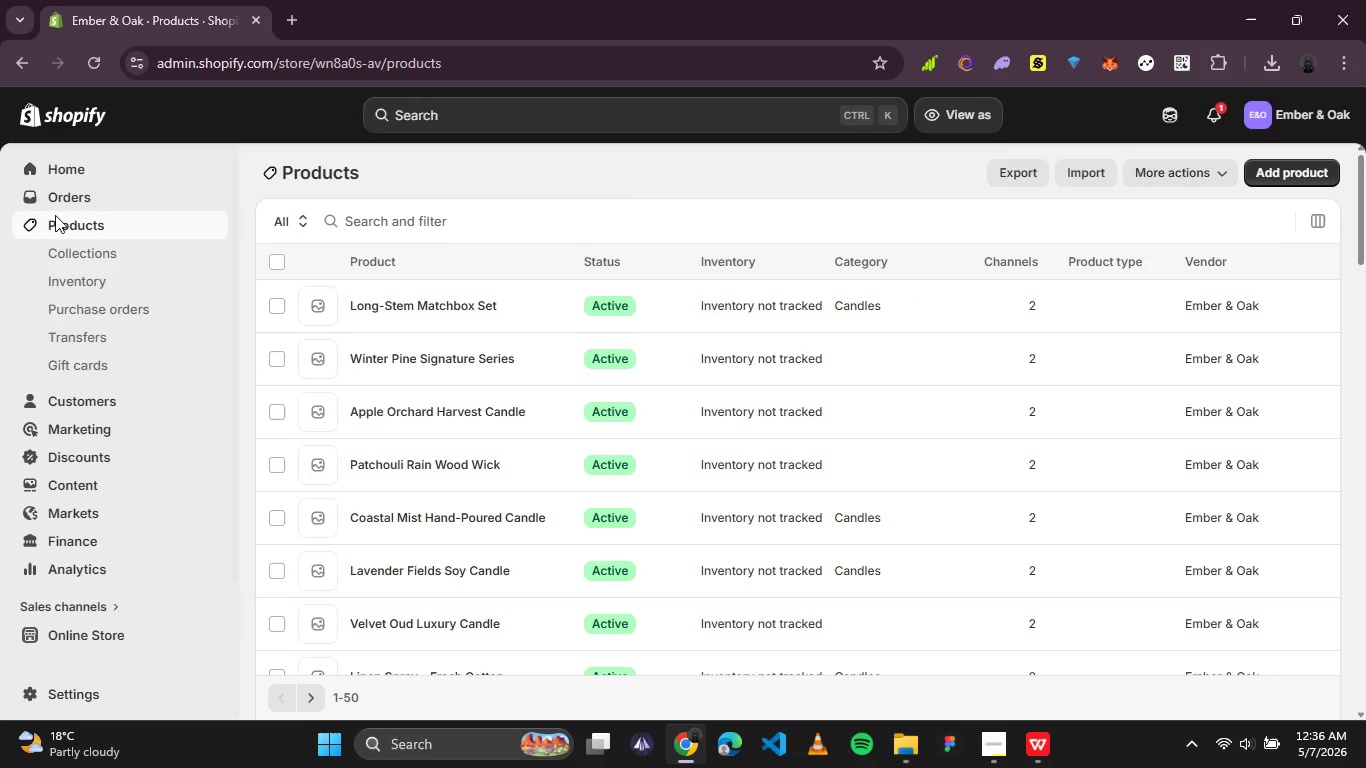 
left_click([71, 191])
 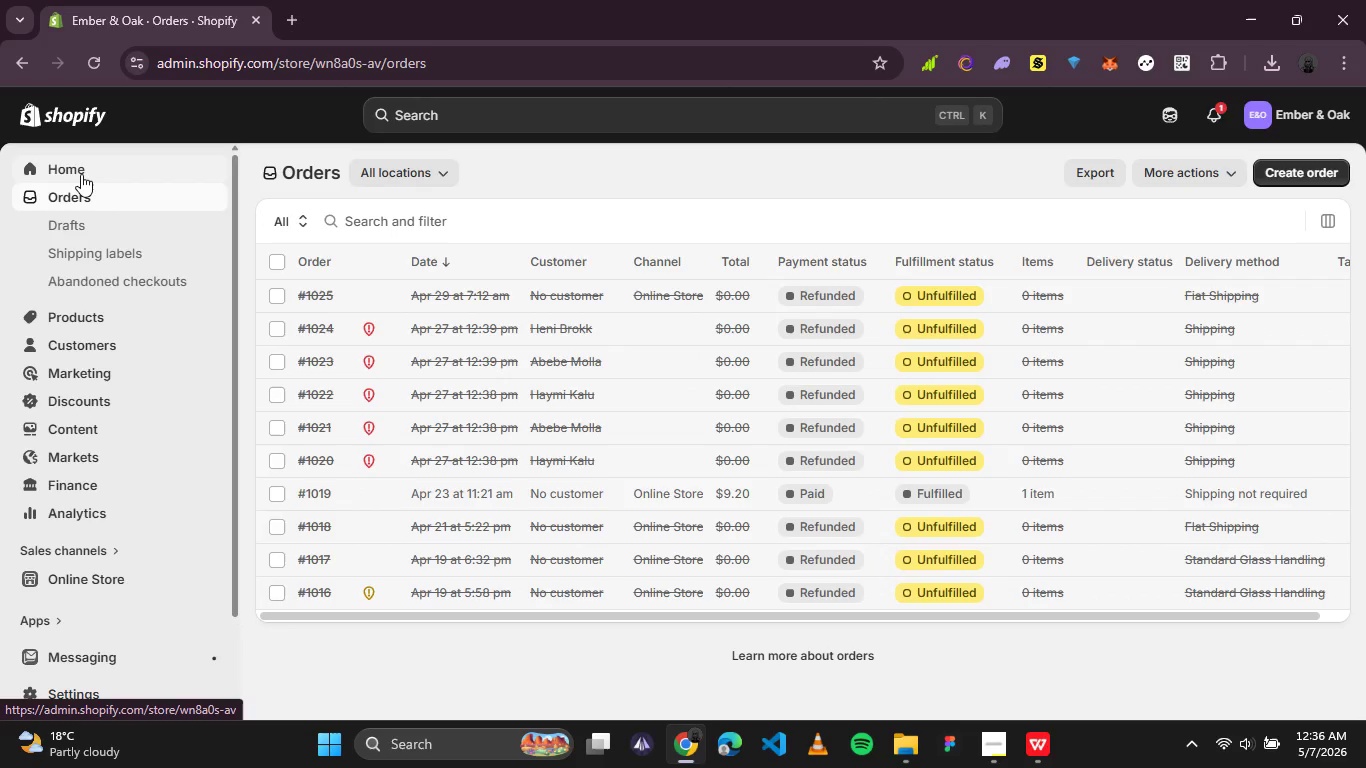 
wait(19.86)
 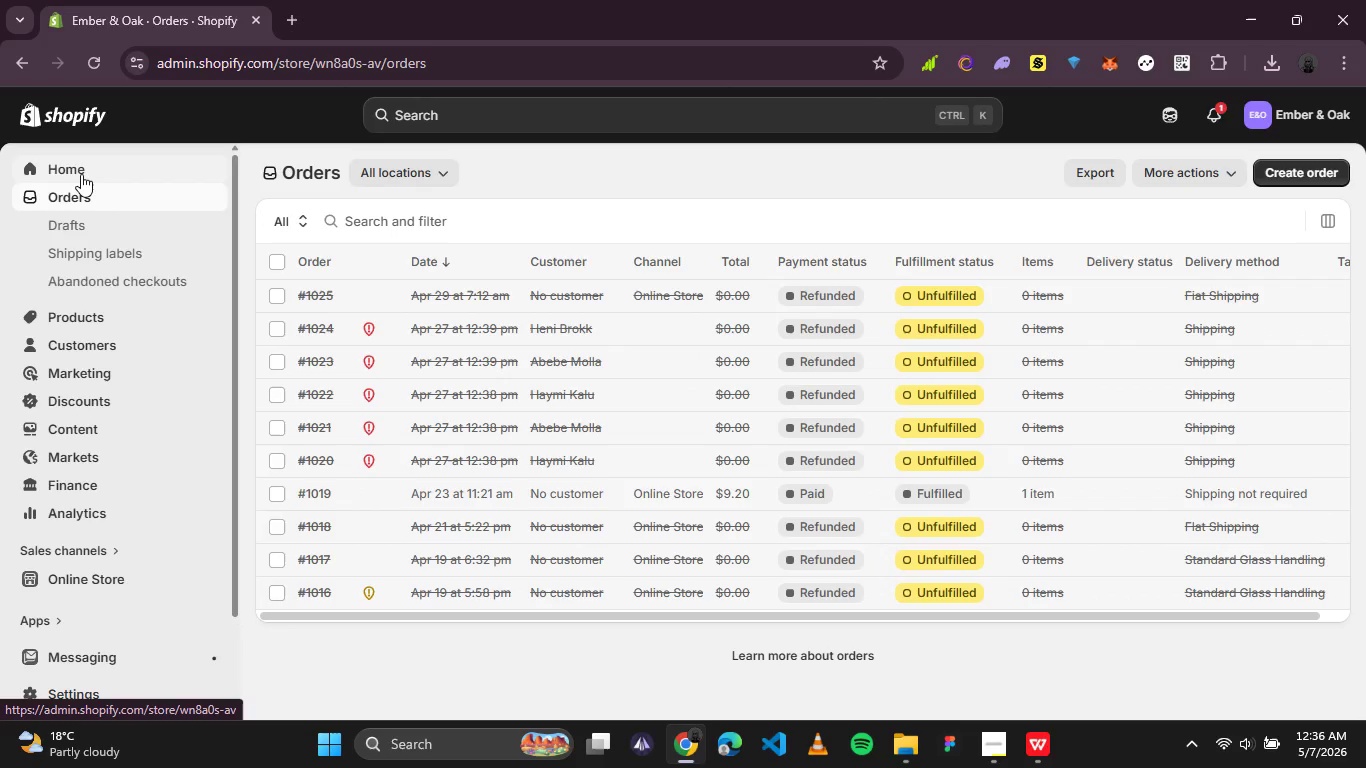 
left_click([66, 314])
 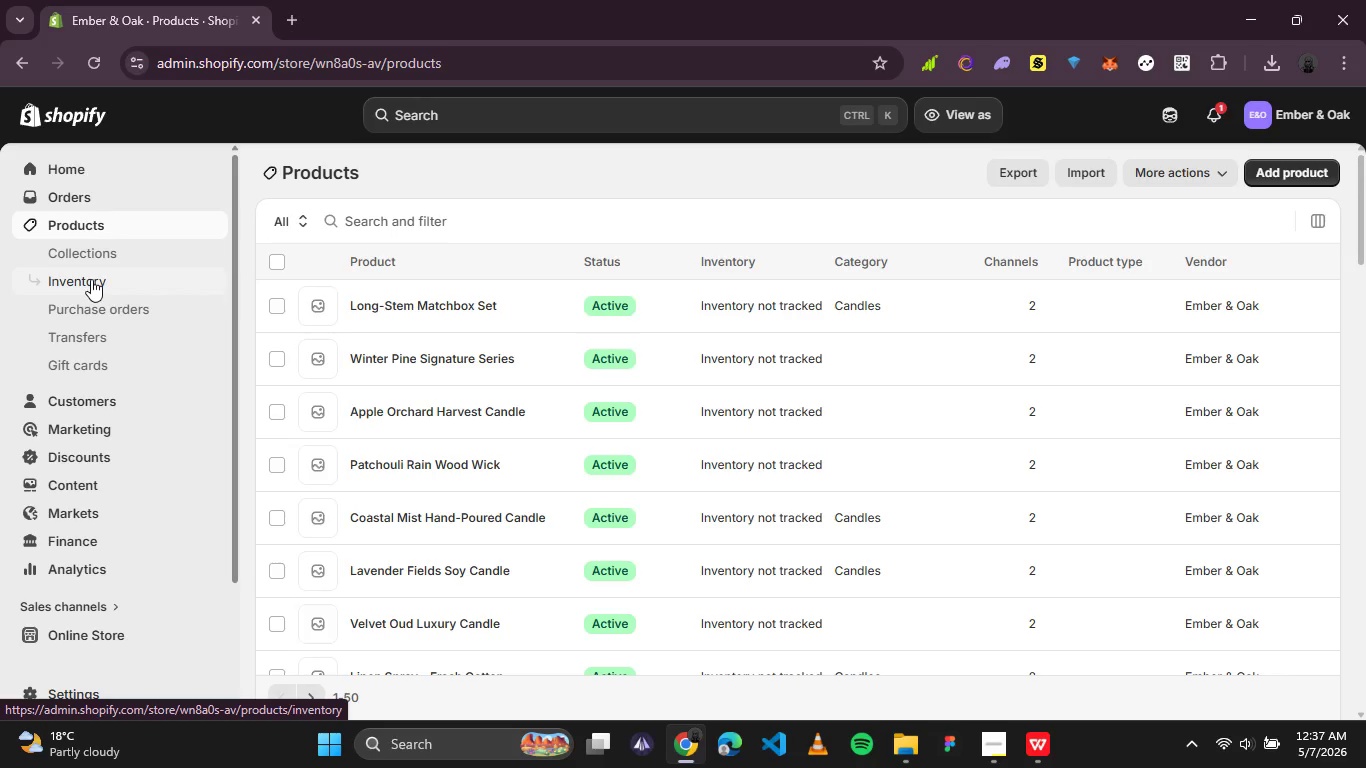 
wait(33.16)
 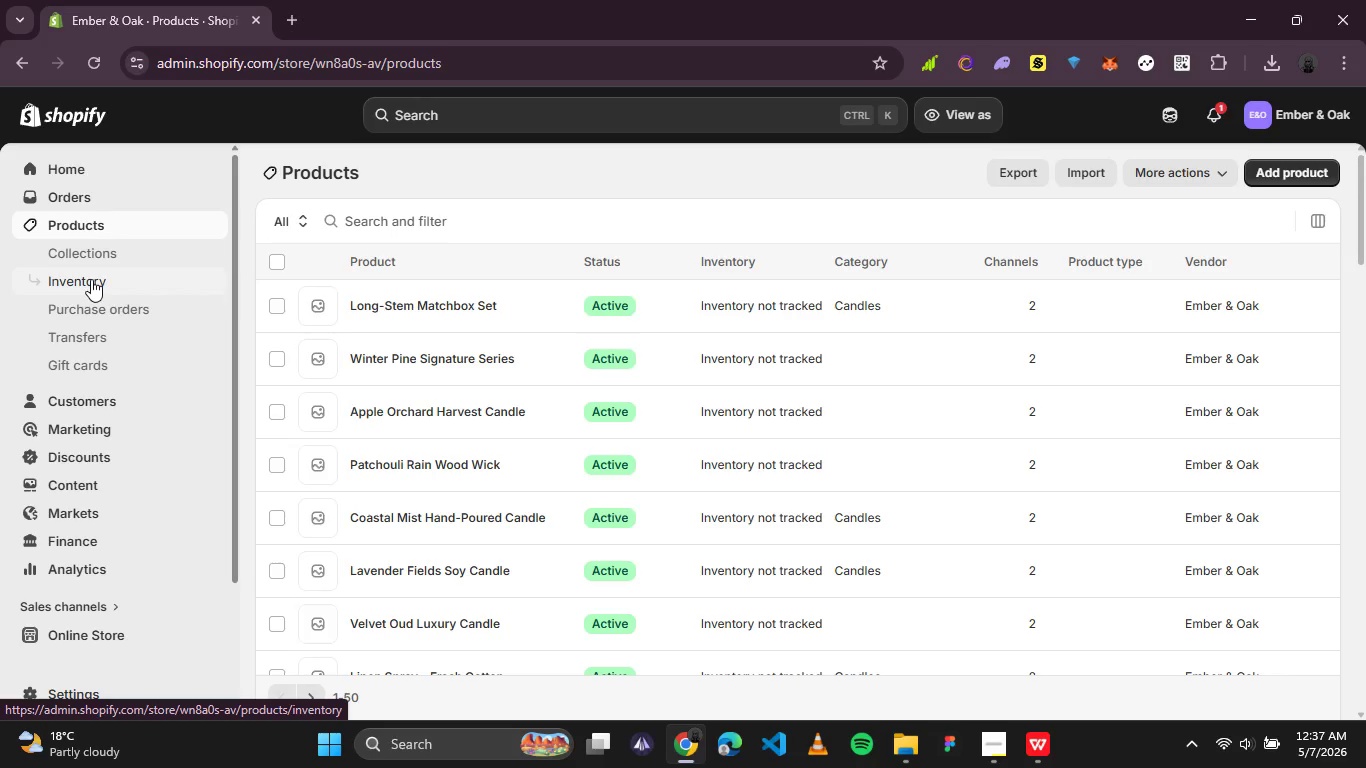 
left_click([1323, 217])
 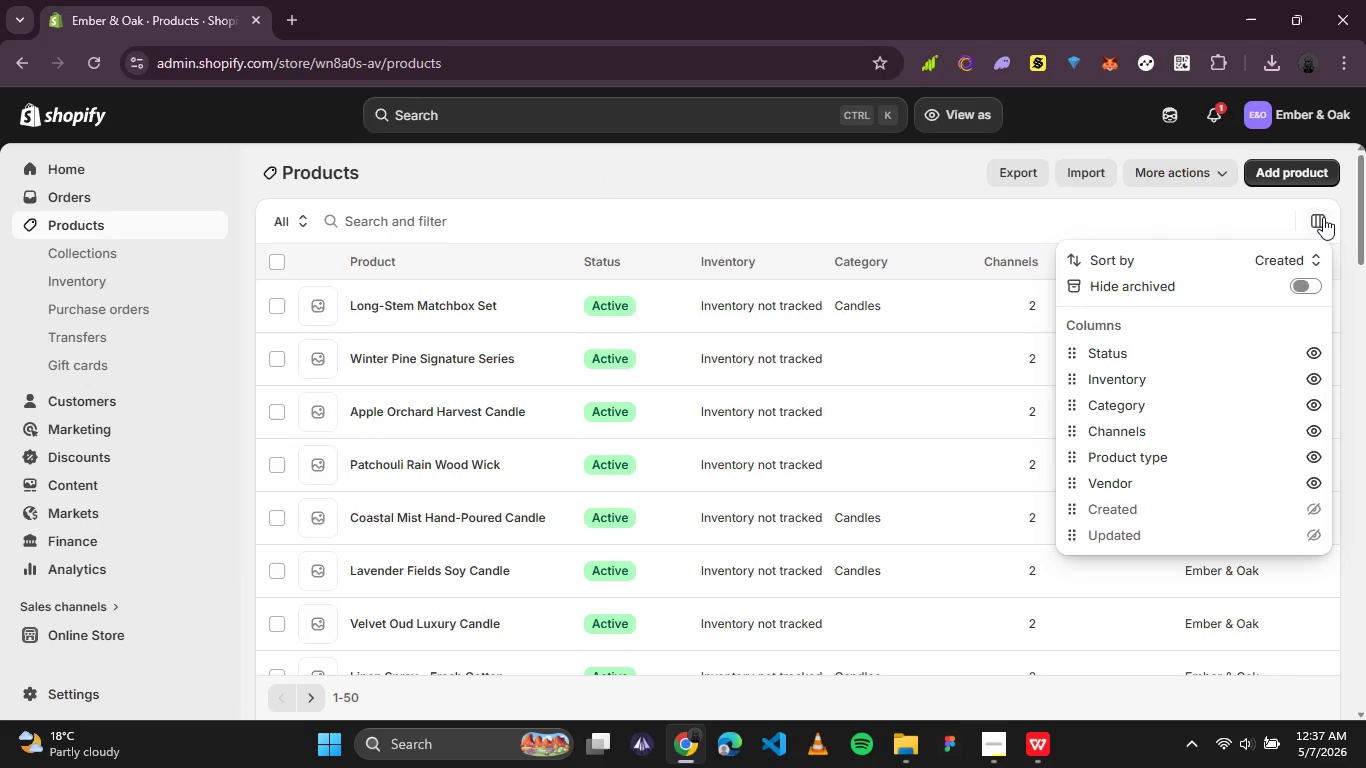 
left_click([1323, 217])
 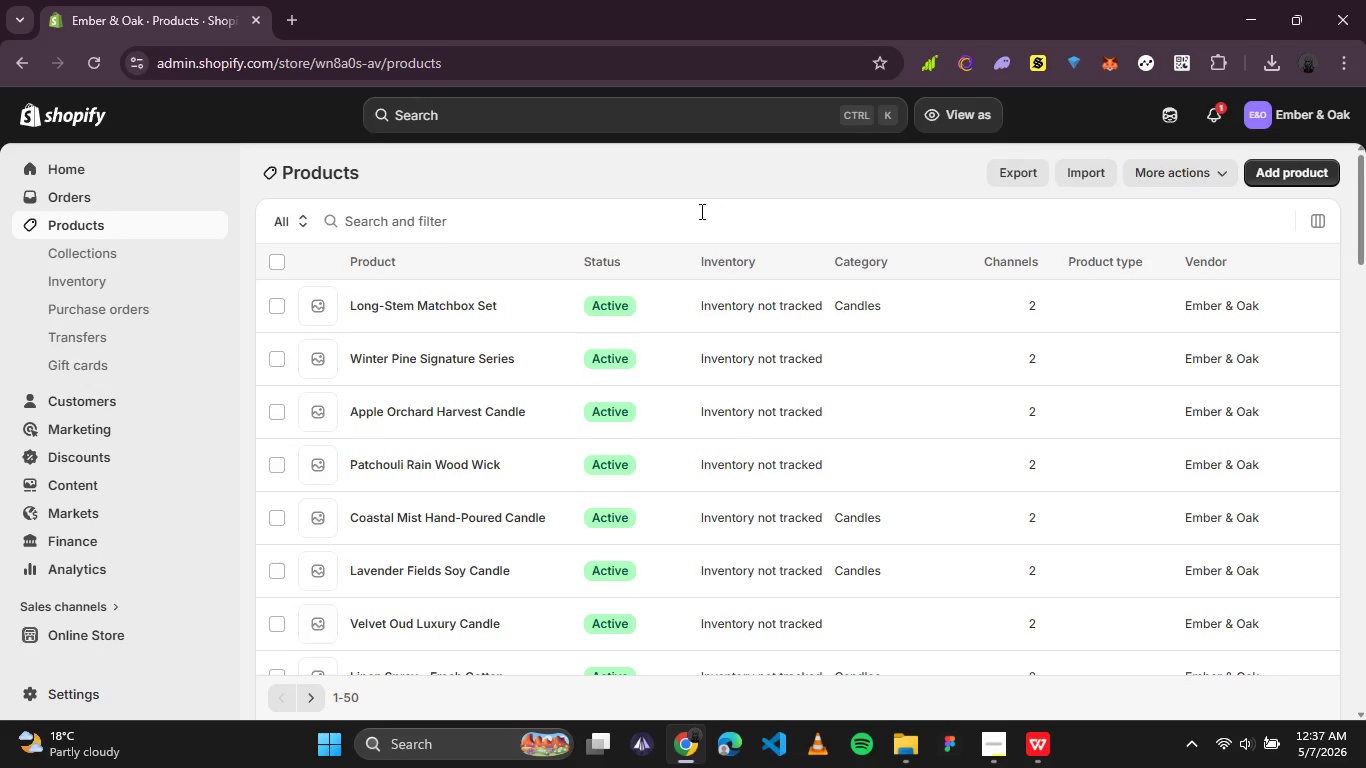 
left_click([459, 211])
 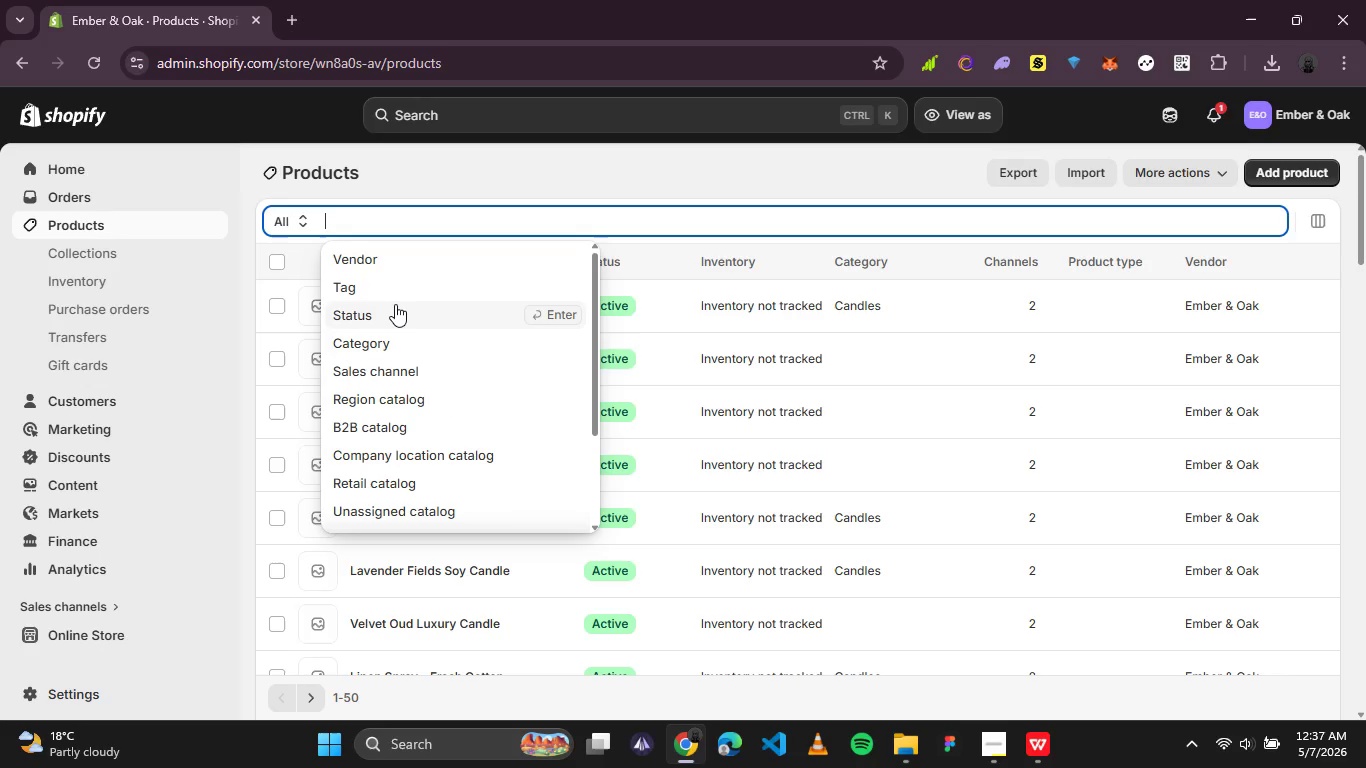 
left_click([392, 291])
 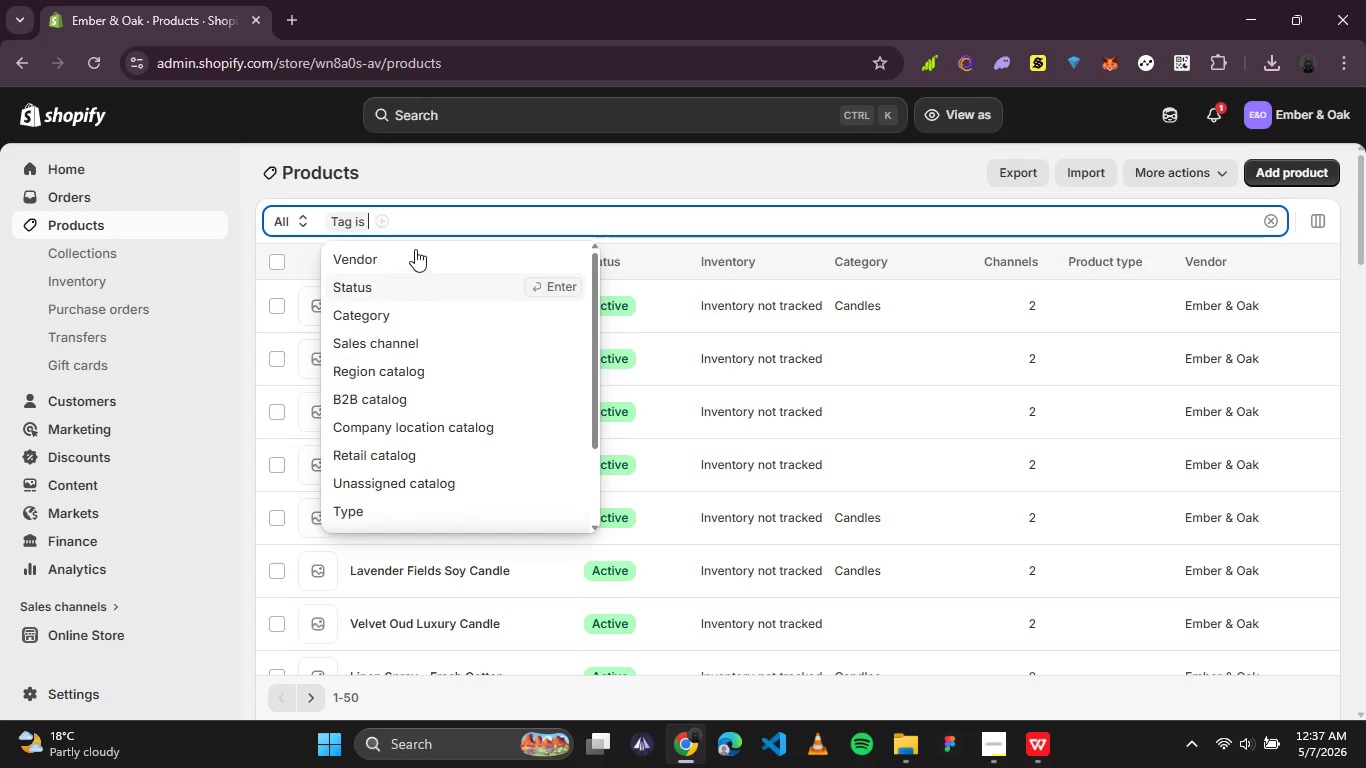 
mouse_move([428, 235])
 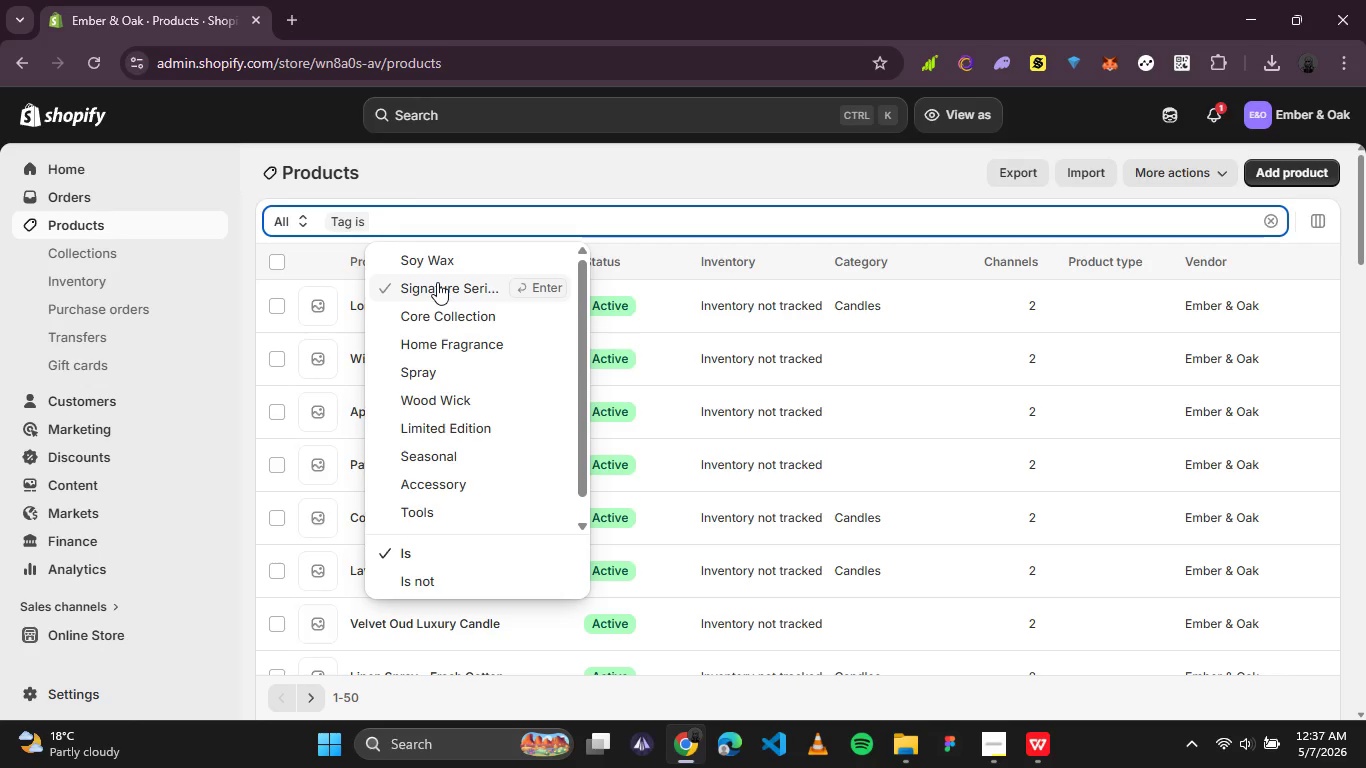 
left_click([437, 282])
 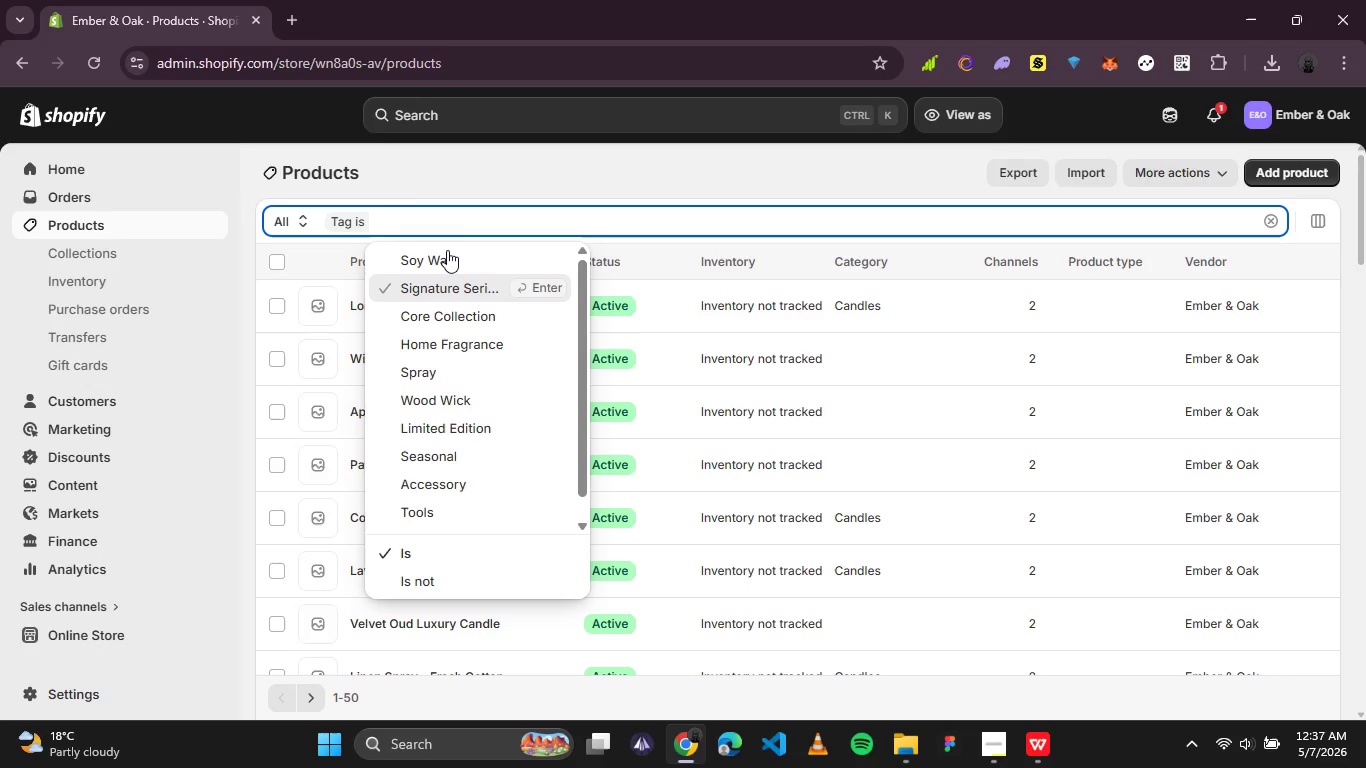 
mouse_move([473, 249])
 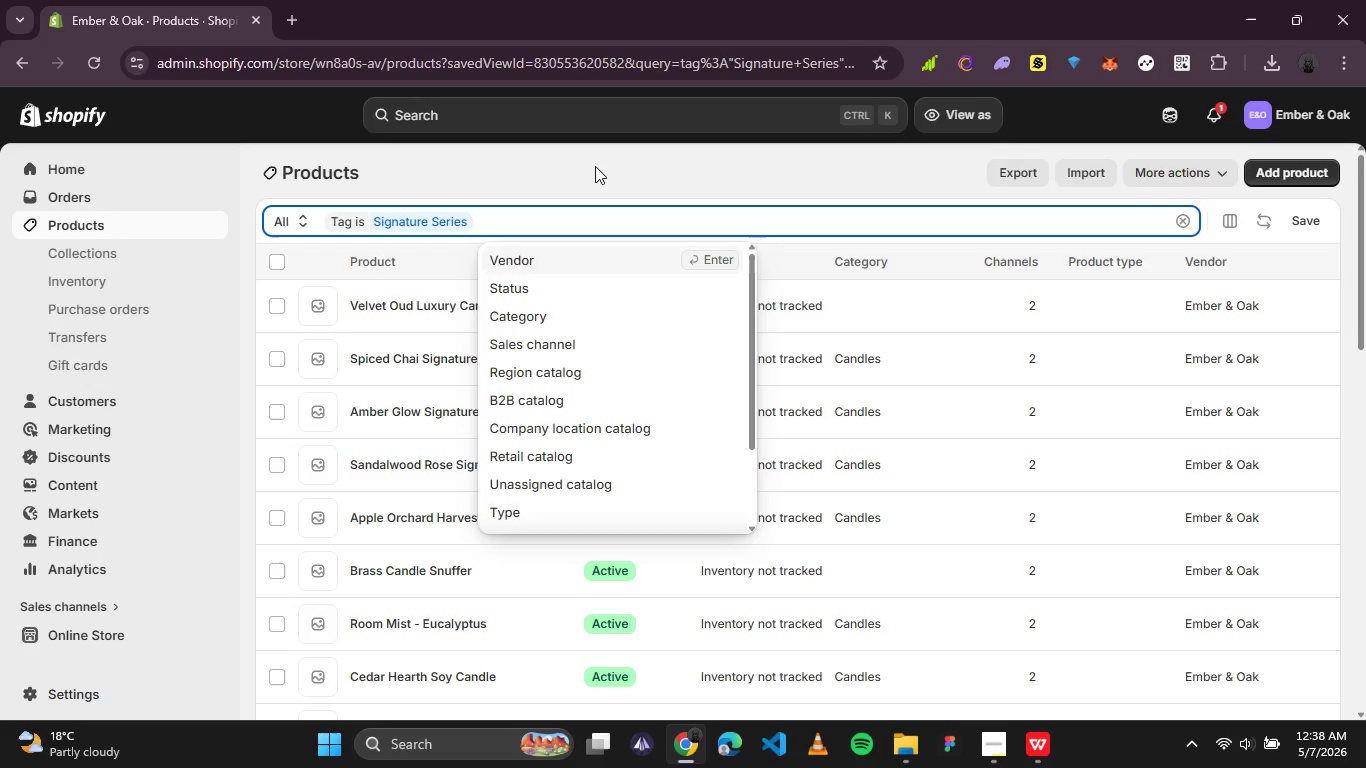 
wait(39.89)
 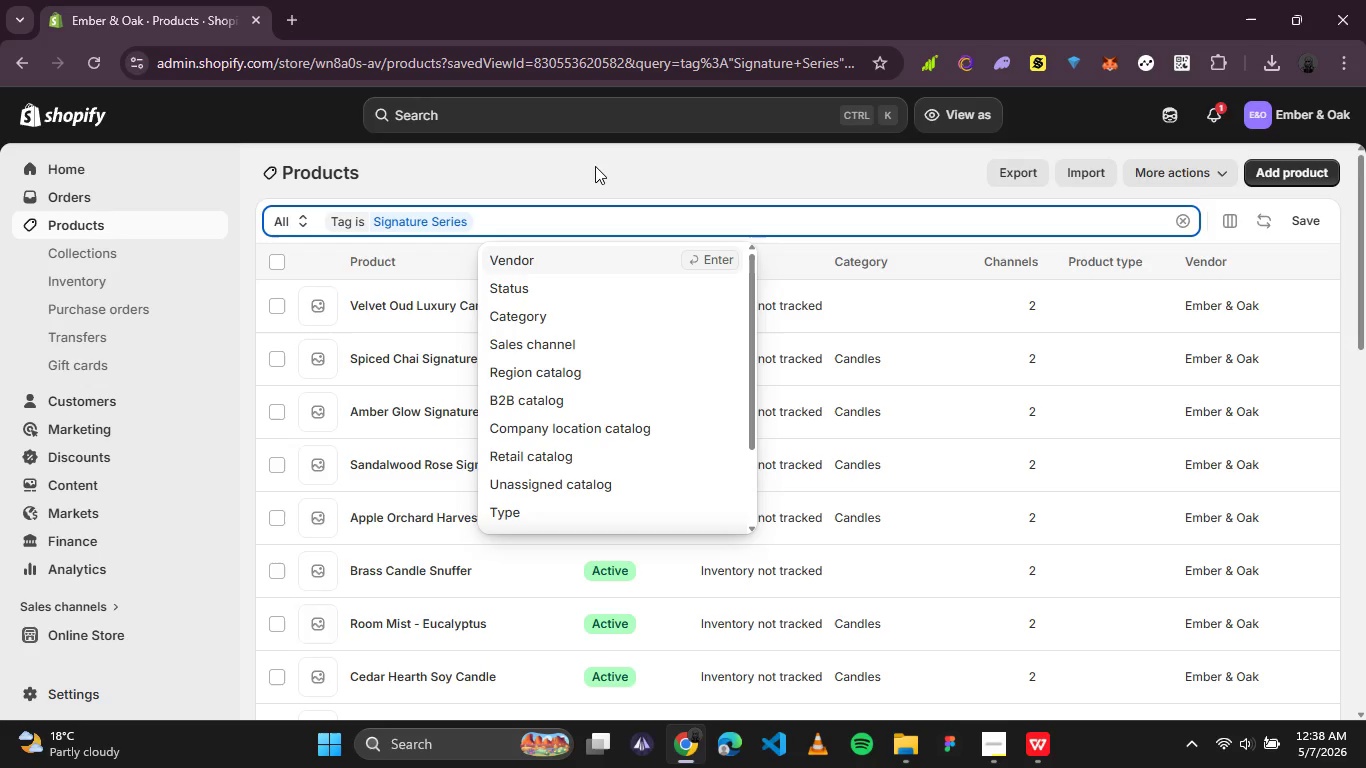 
left_click([278, 258])
 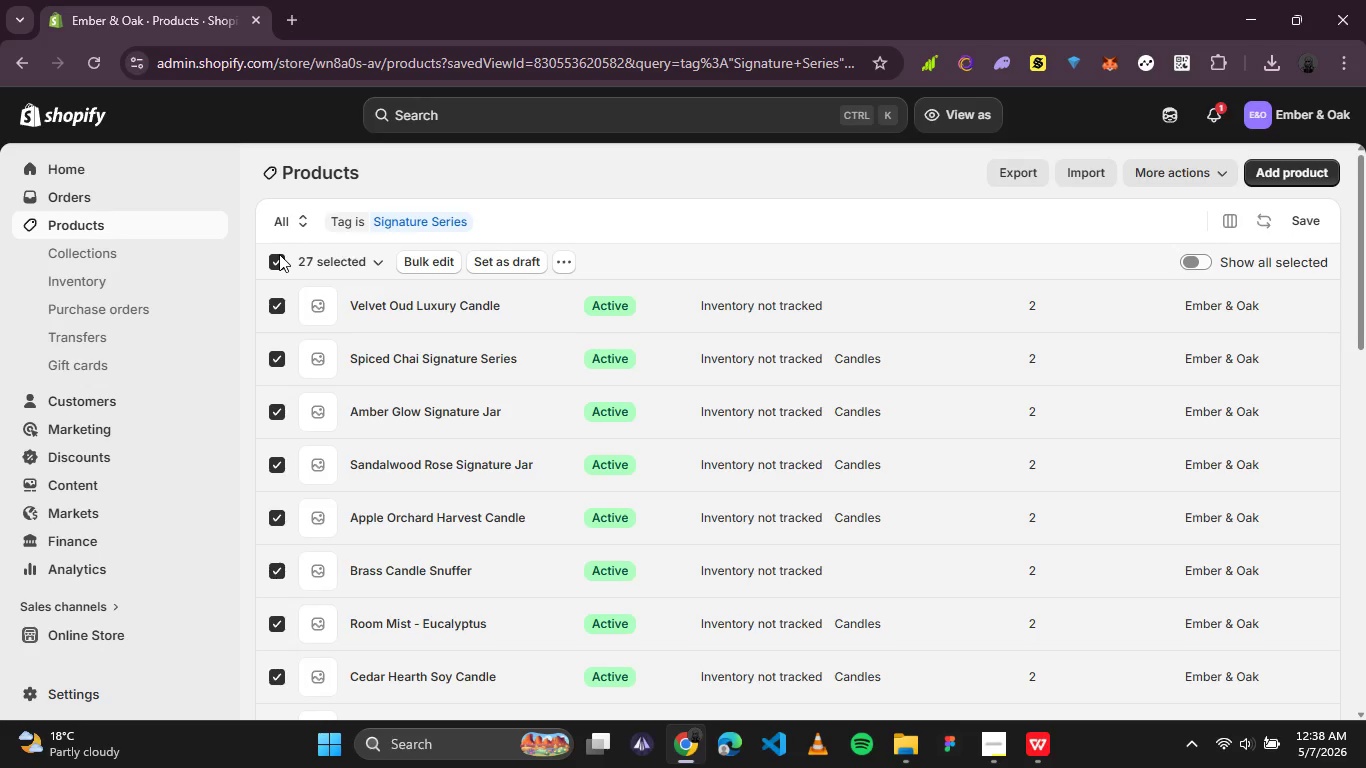 
scroll: coordinate [419, 446], scroll_direction: down, amount: 10.0
 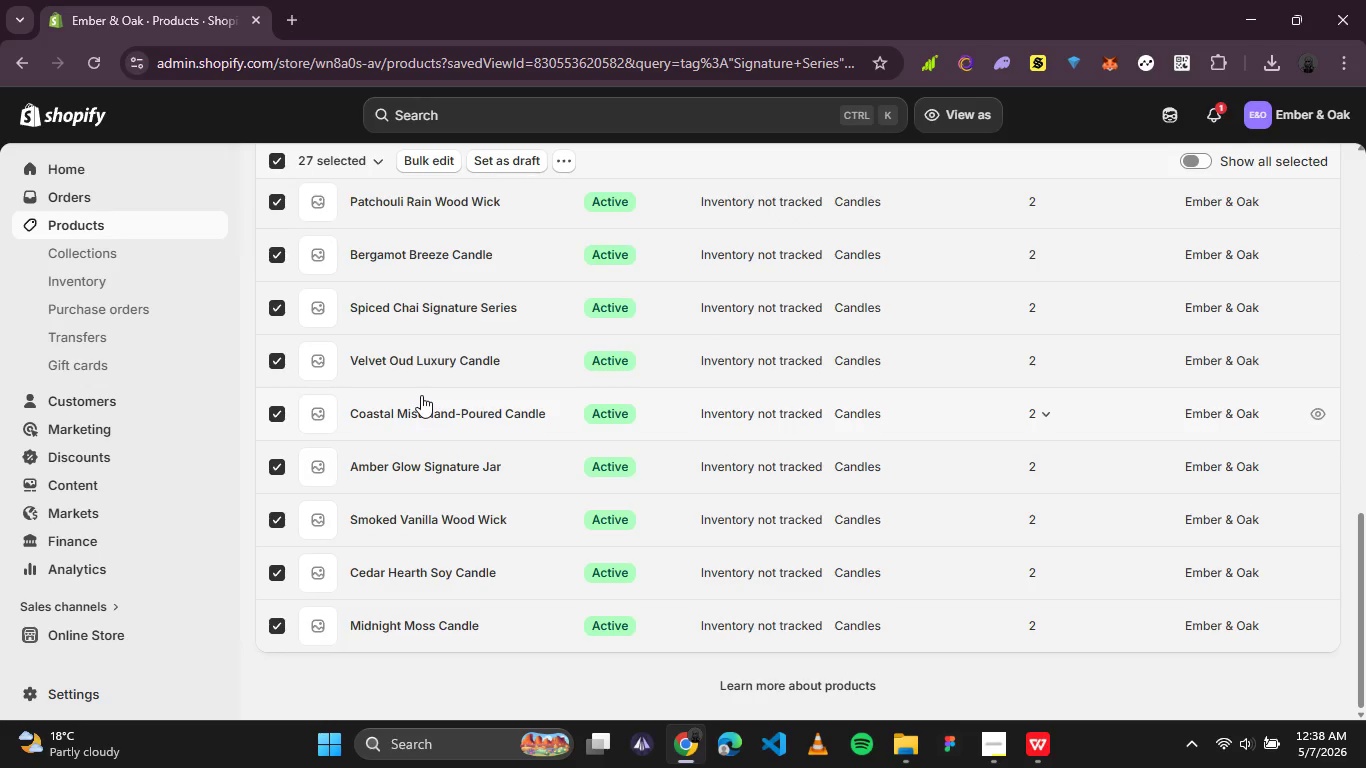 
scroll: coordinate [421, 392], scroll_direction: up, amount: 4.0
 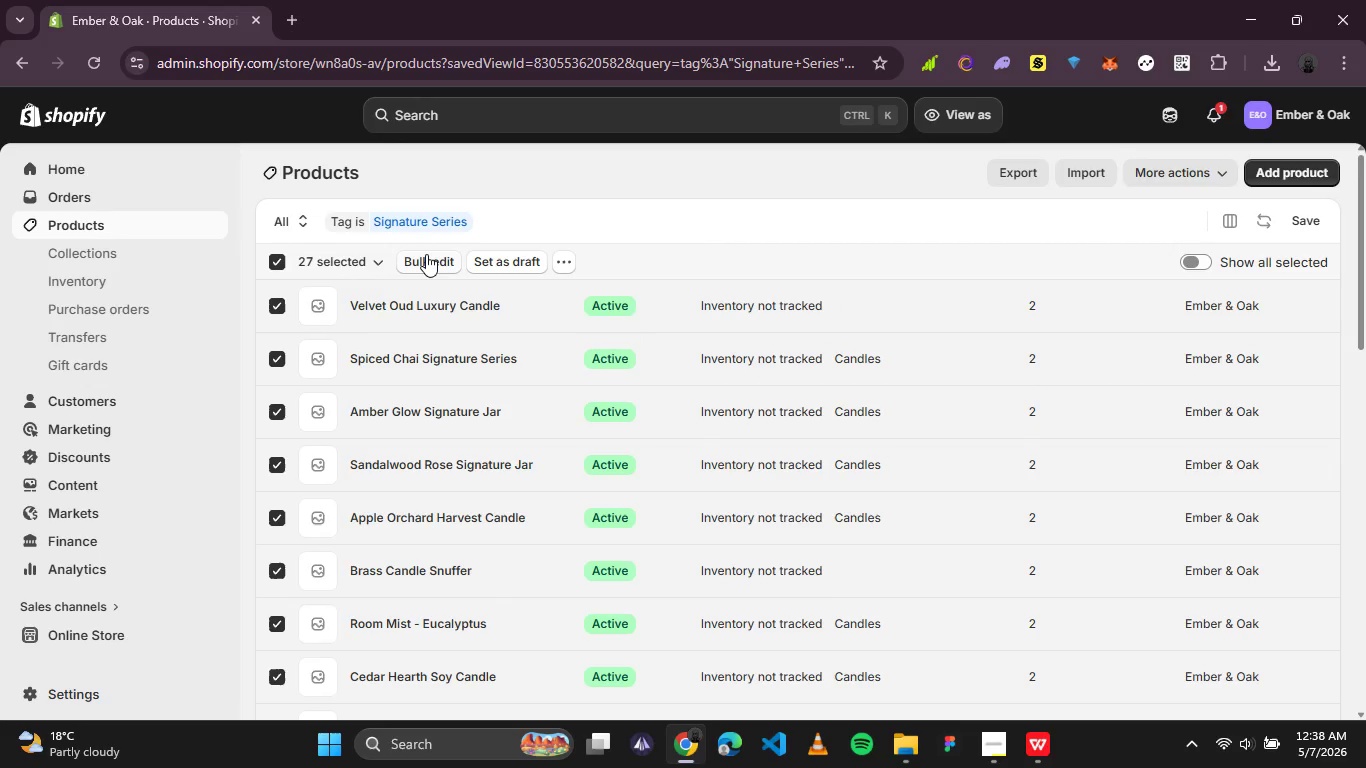 
left_click([426, 254])
 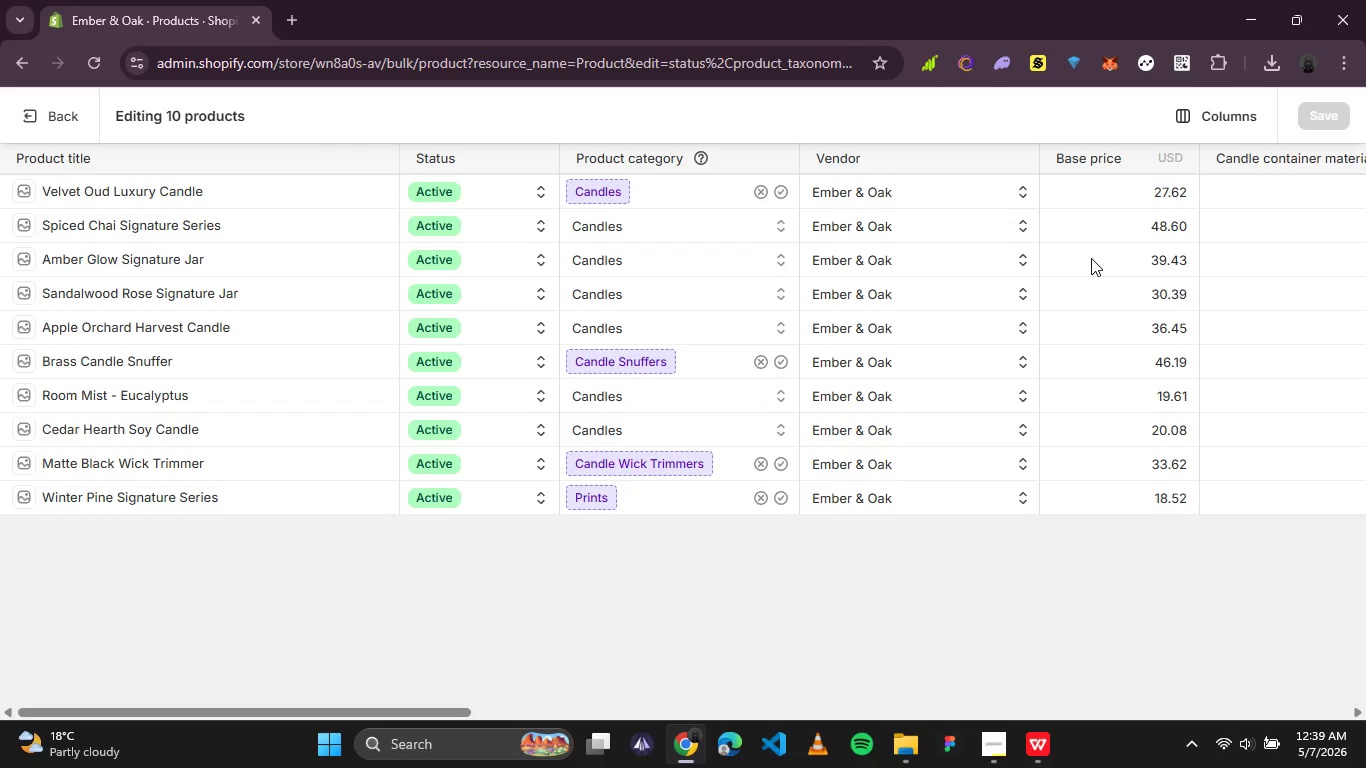 
wait(60.7)
 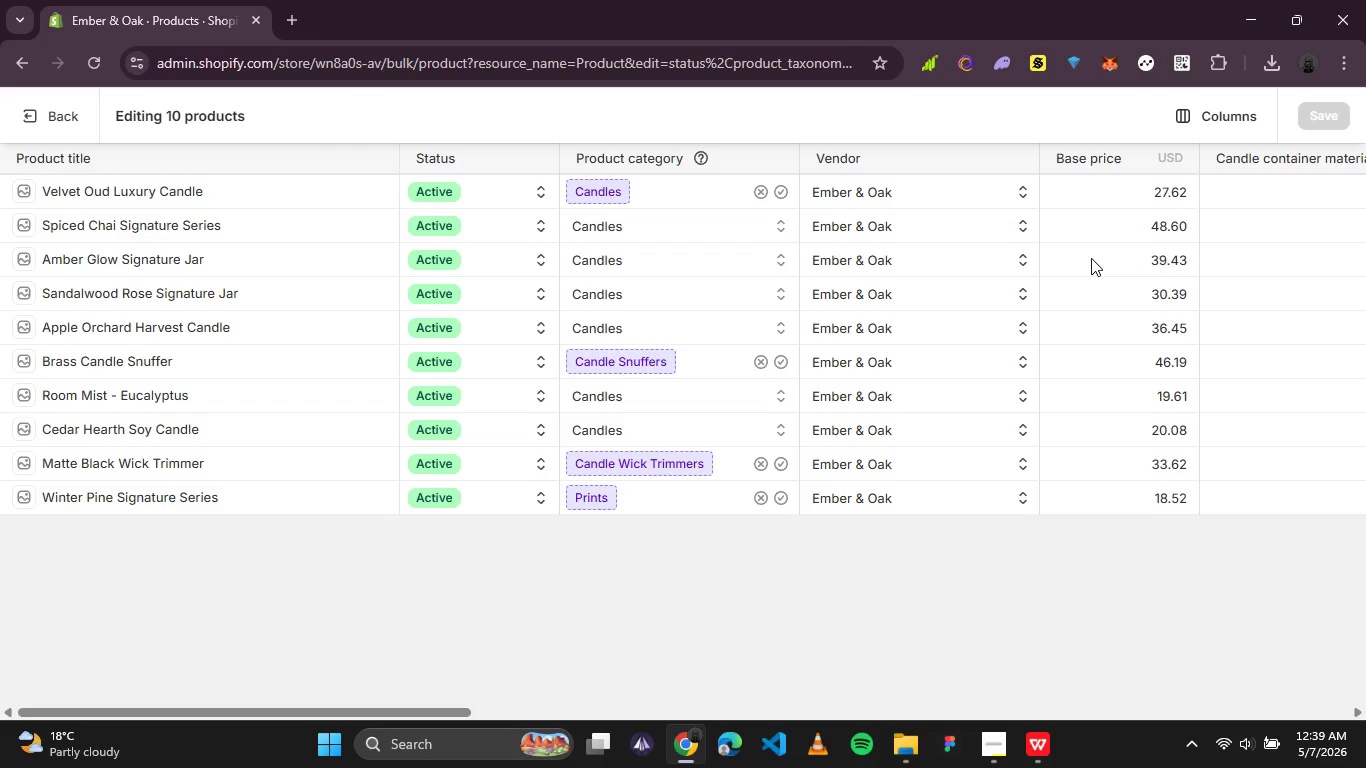 
scroll: coordinate [740, 459], scroll_direction: up, amount: 2.0
 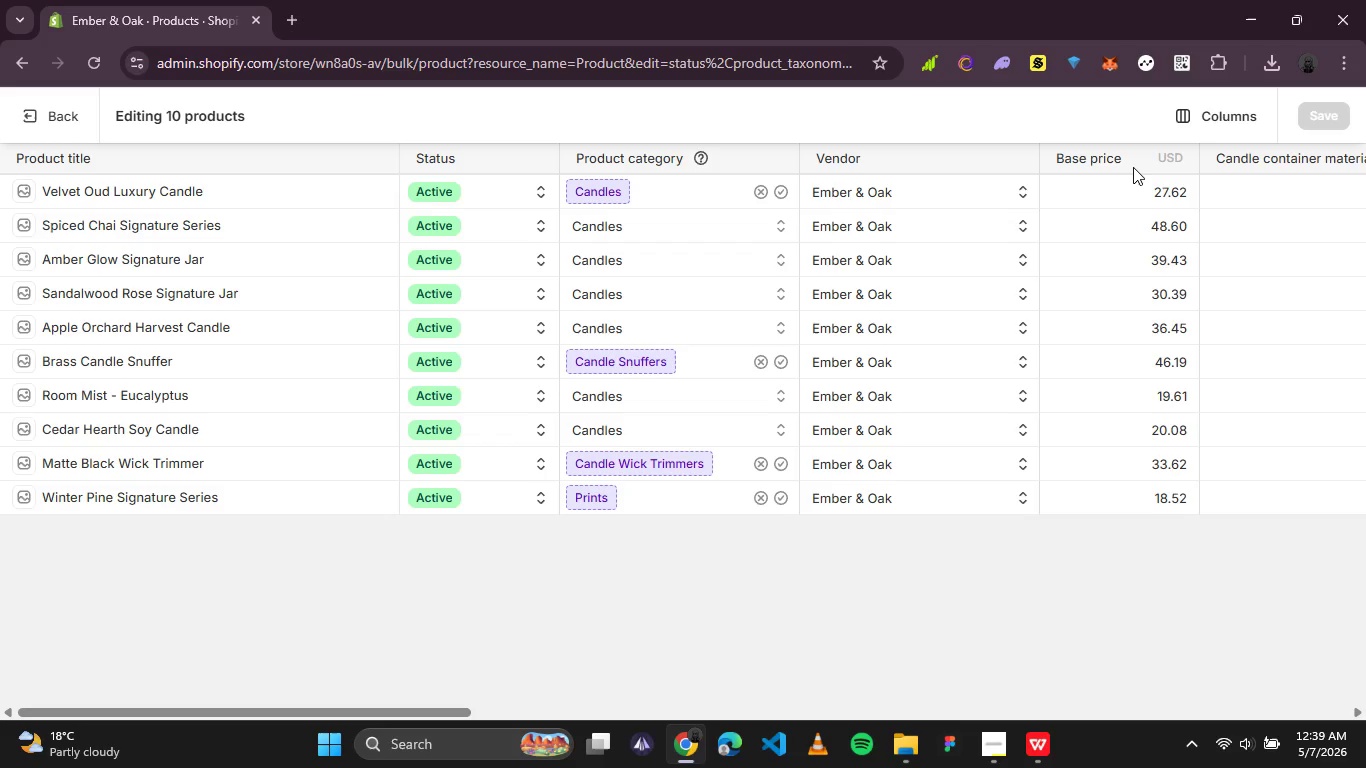 
wait(9.72)
 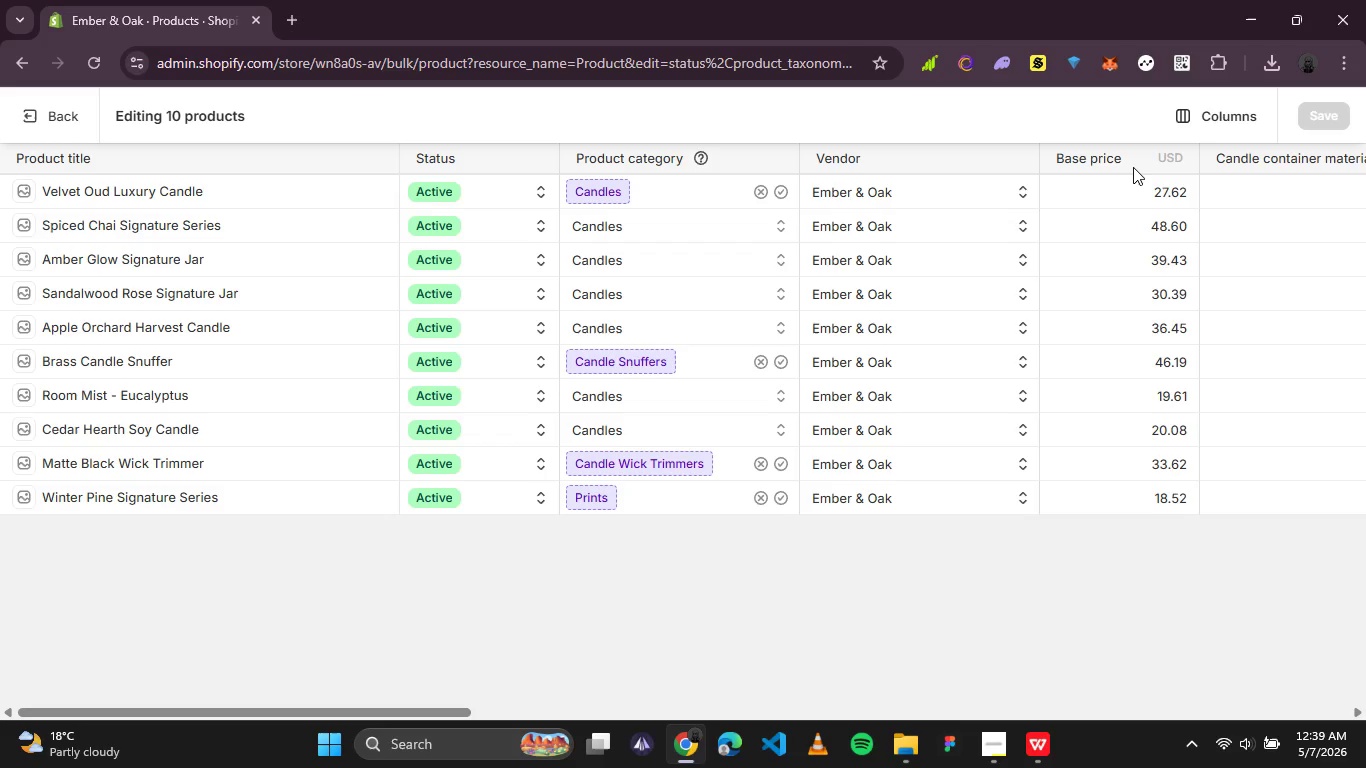 
left_click([1135, 167])
 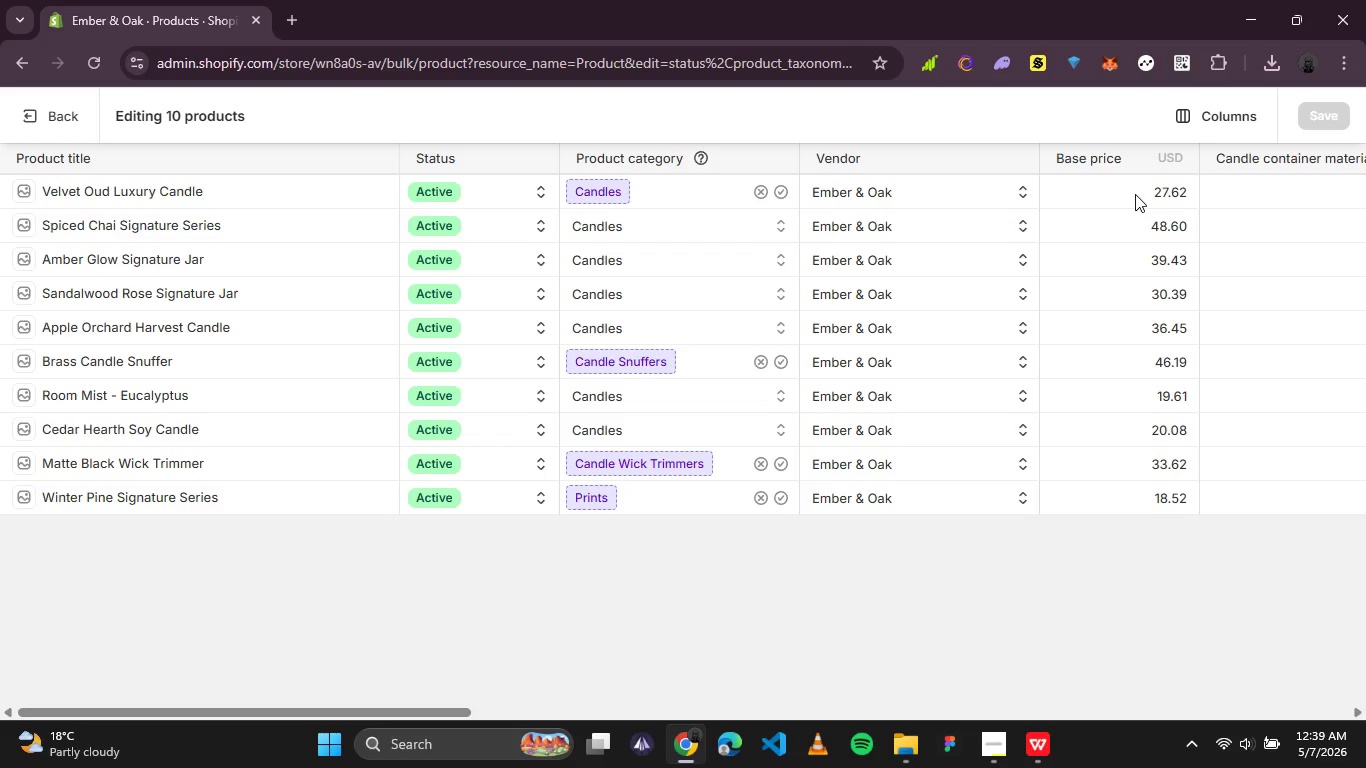 
double_click([1135, 194])
 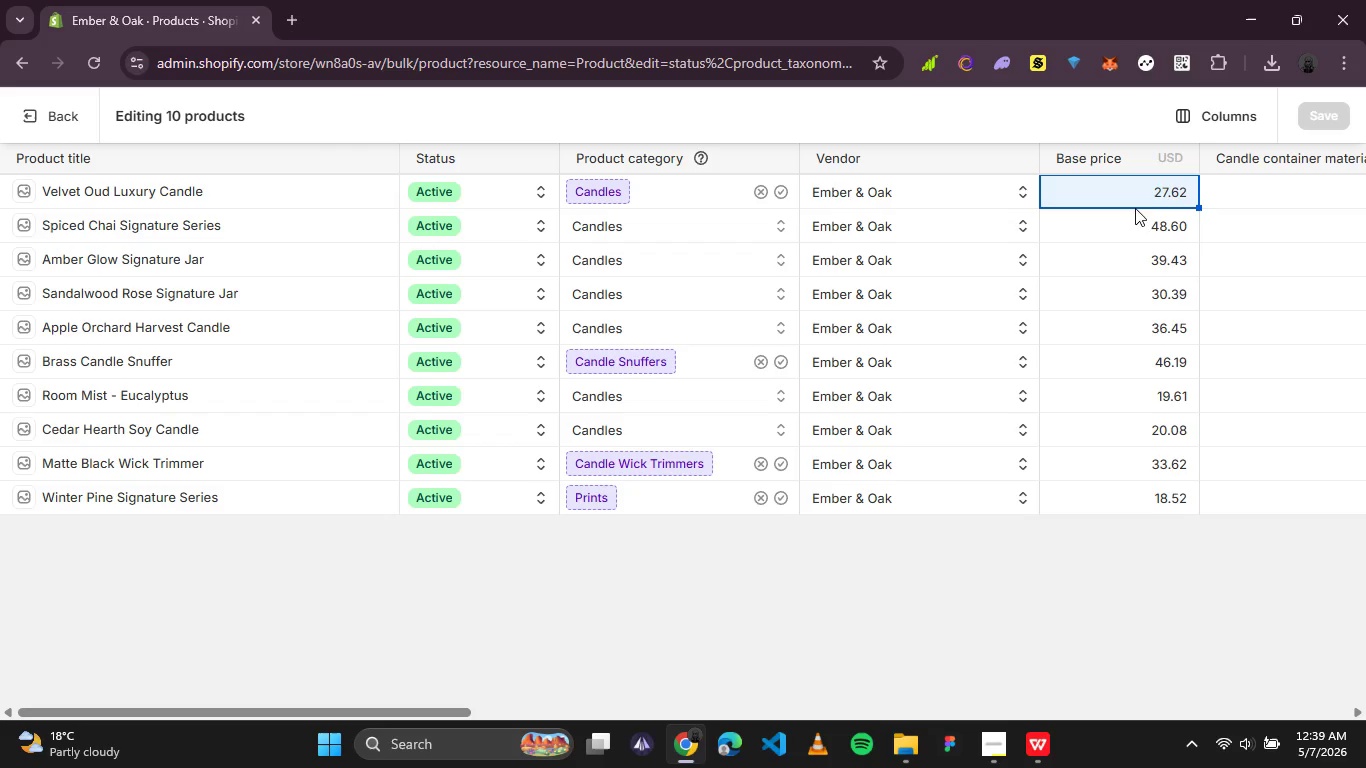 
left_click([1137, 225])
 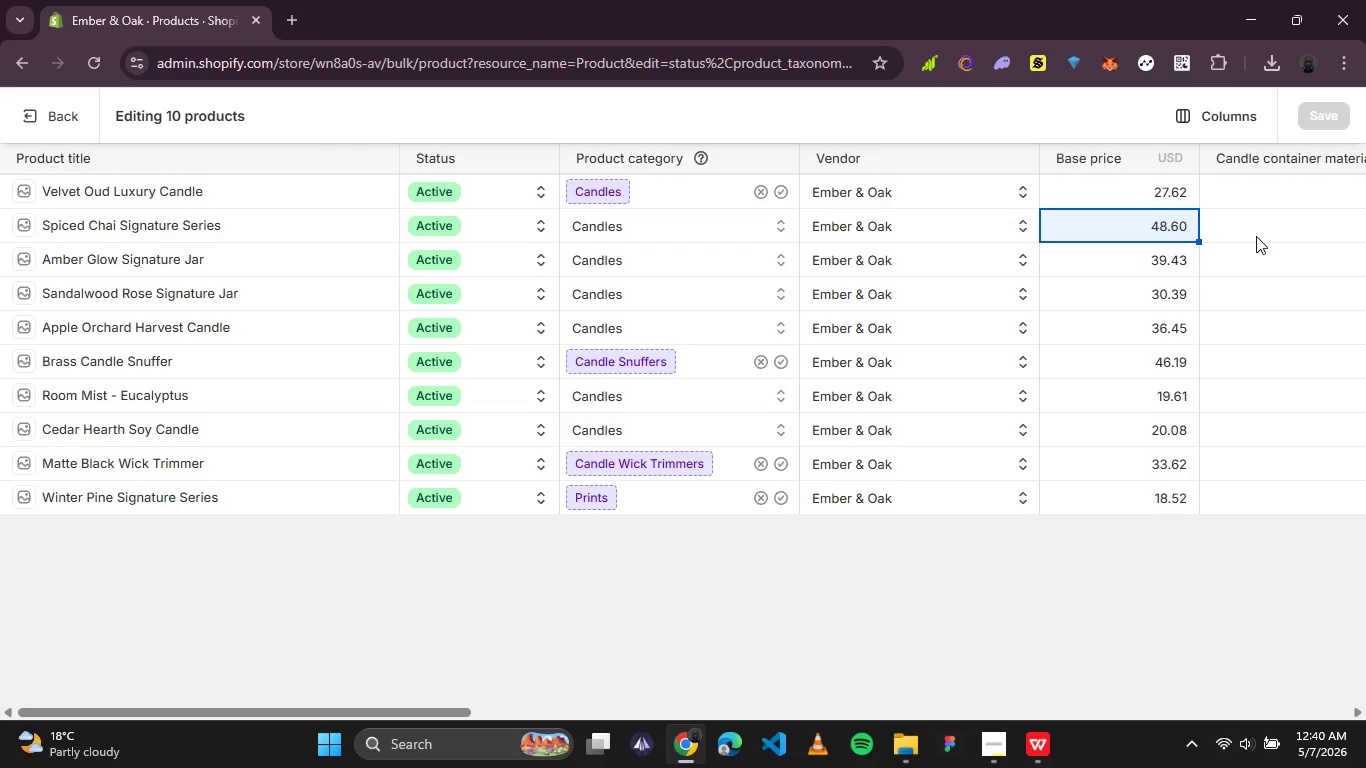 
wait(57.02)
 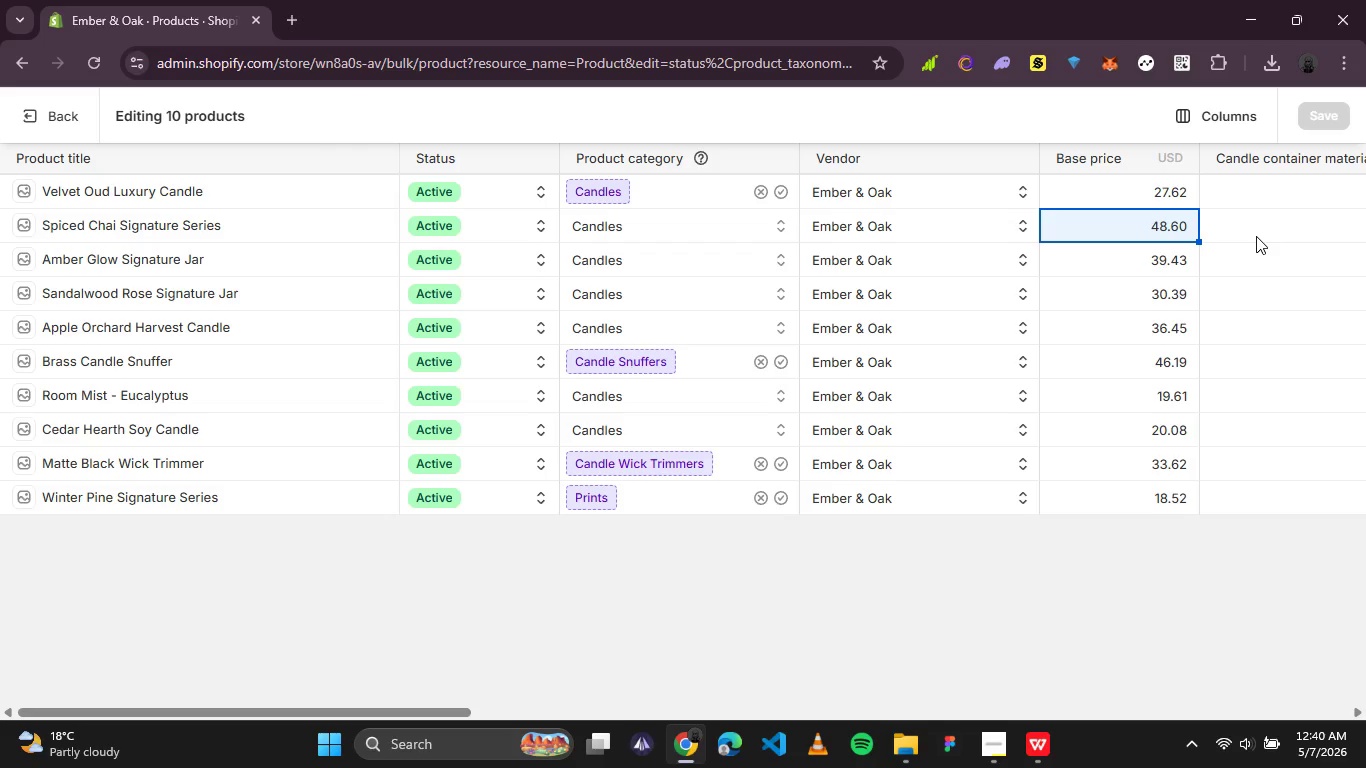 
scroll: coordinate [732, 307], scroll_direction: up, amount: 3.0
 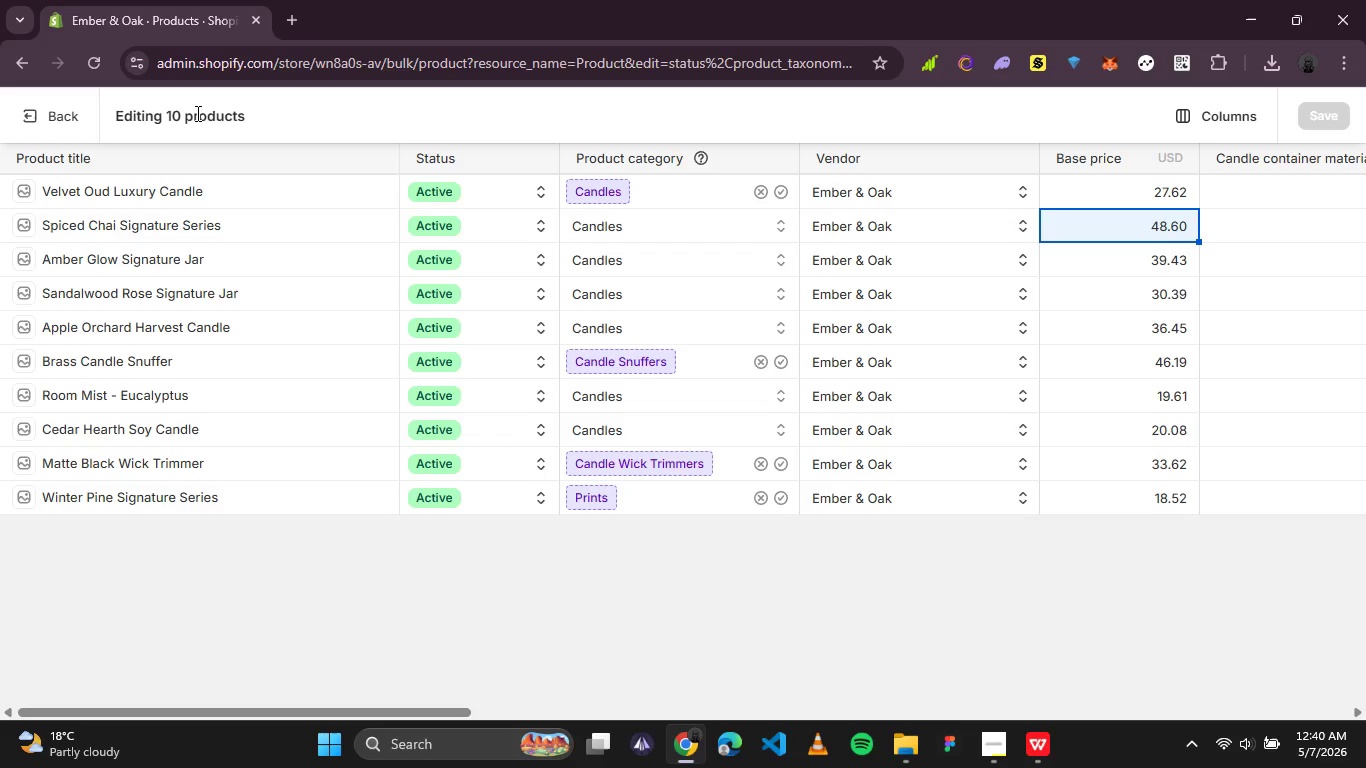 
left_click([196, 113])
 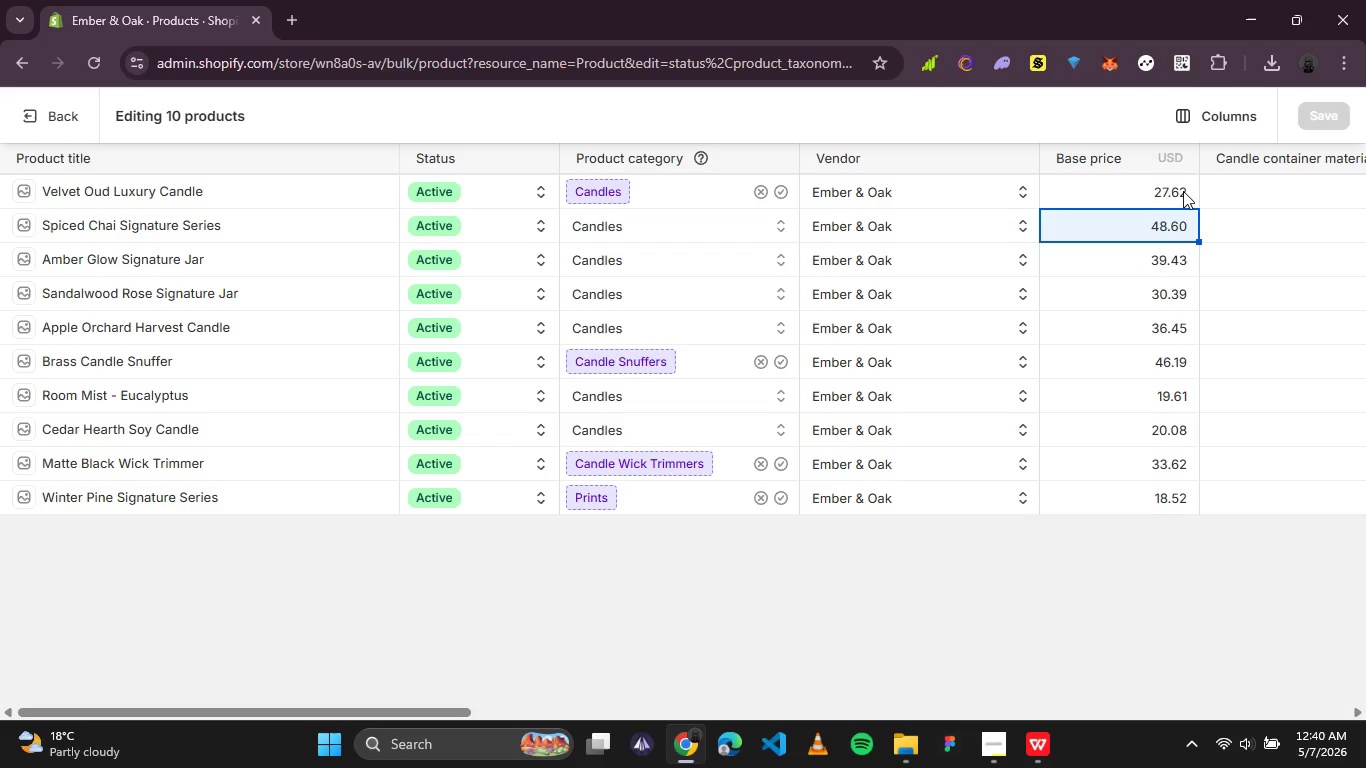 
left_click_drag(start_coordinate=[1176, 191], to_coordinate=[1176, 252])
 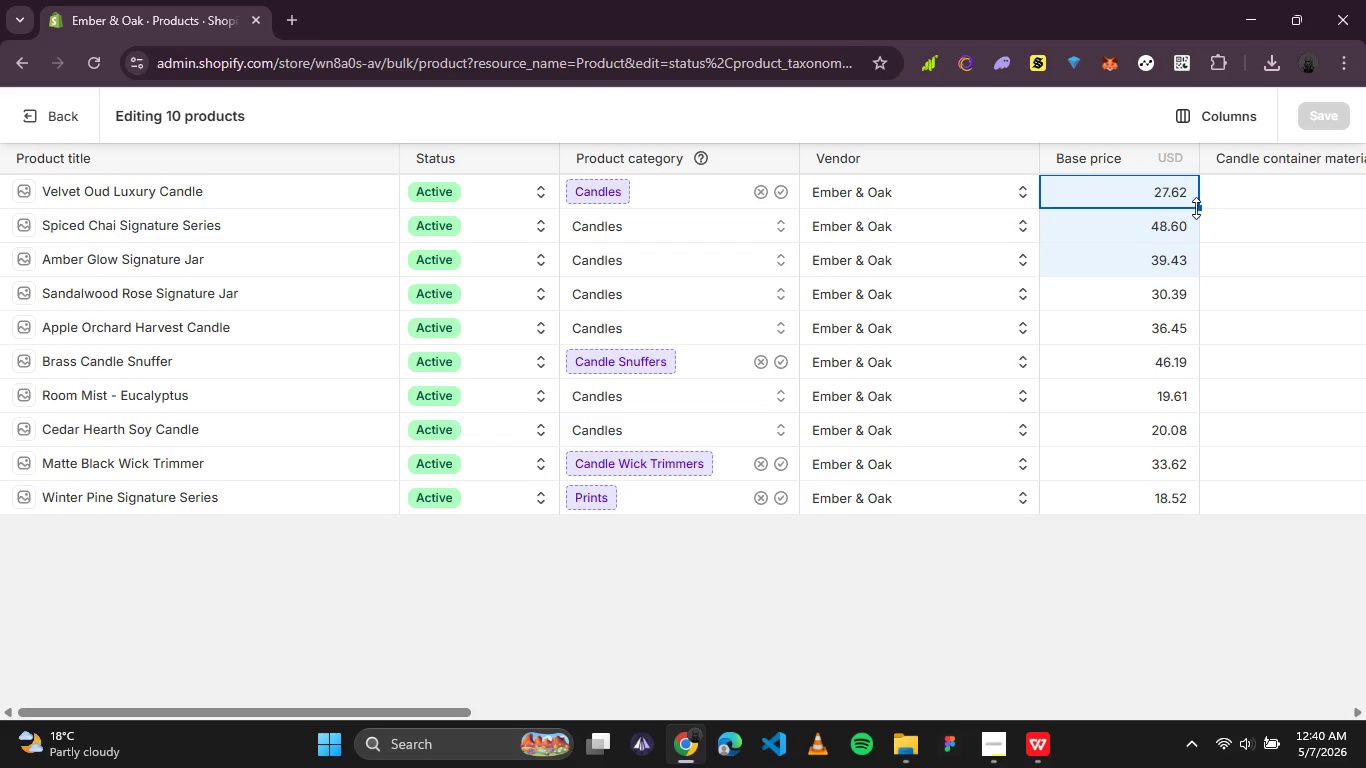 
left_click_drag(start_coordinate=[1196, 208], to_coordinate=[1199, 293])
 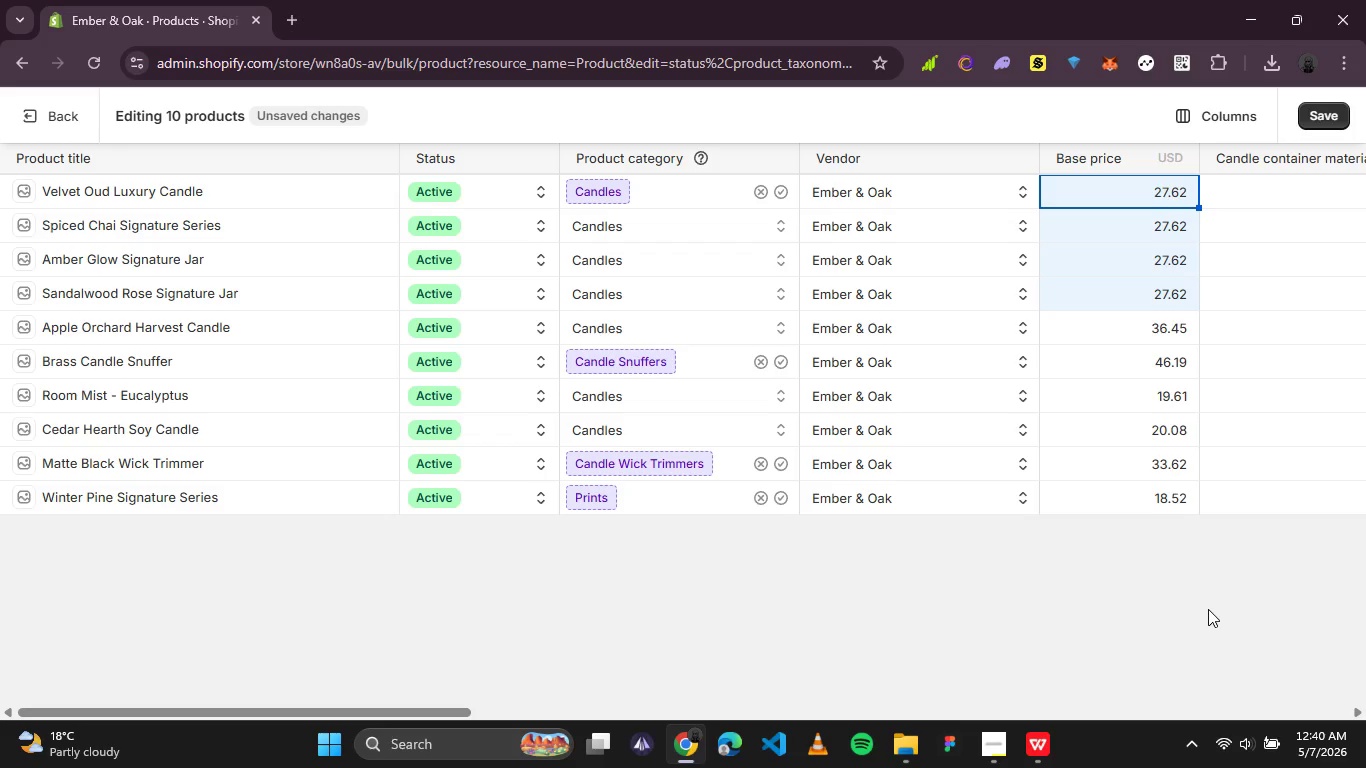 
key(Control+Z)
 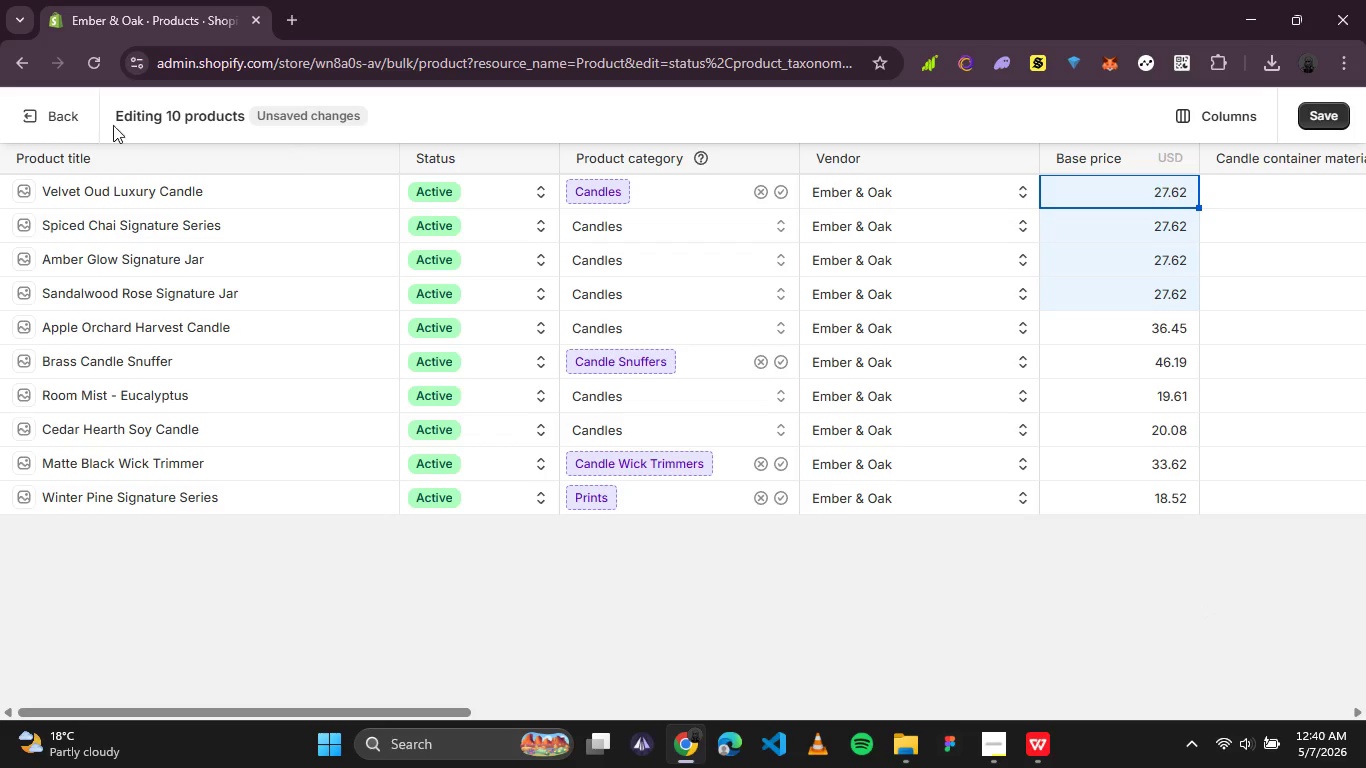 
left_click([60, 122])
 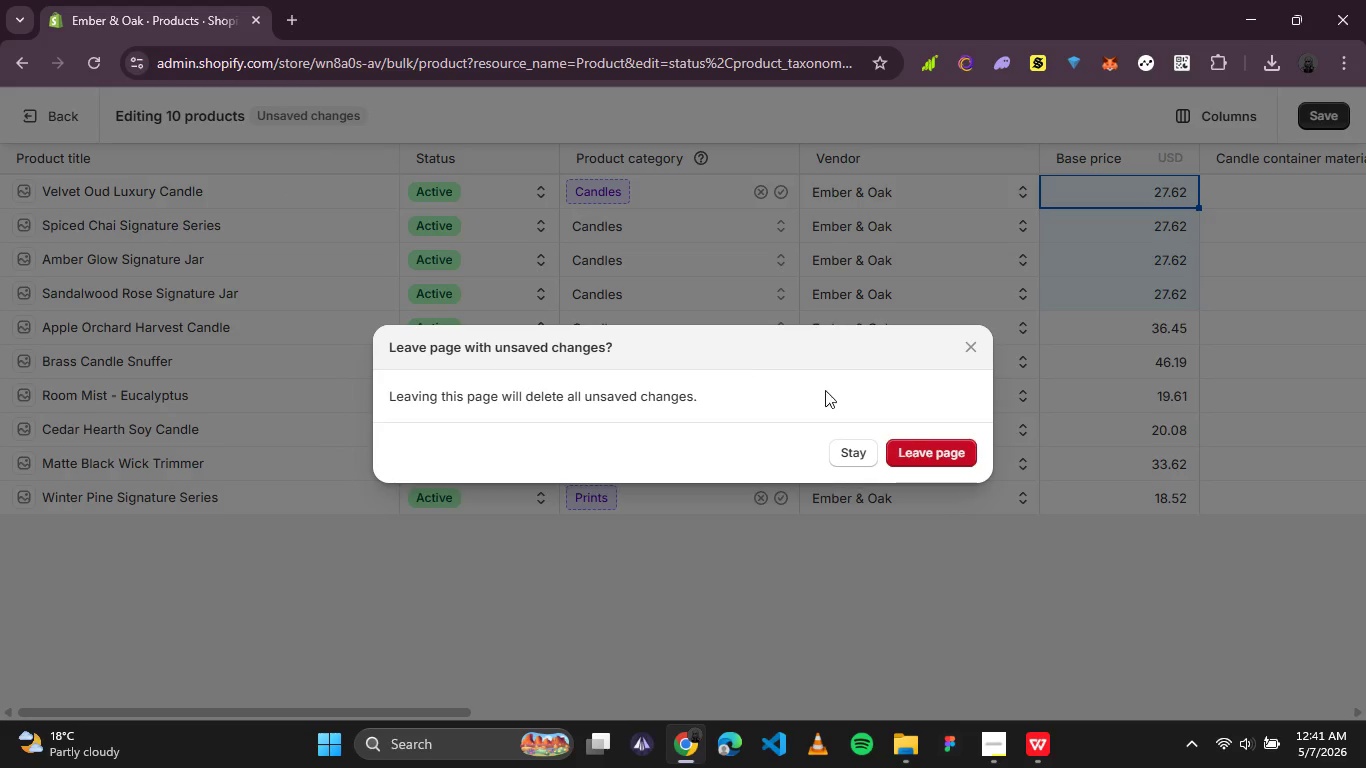 
left_click([946, 448])
 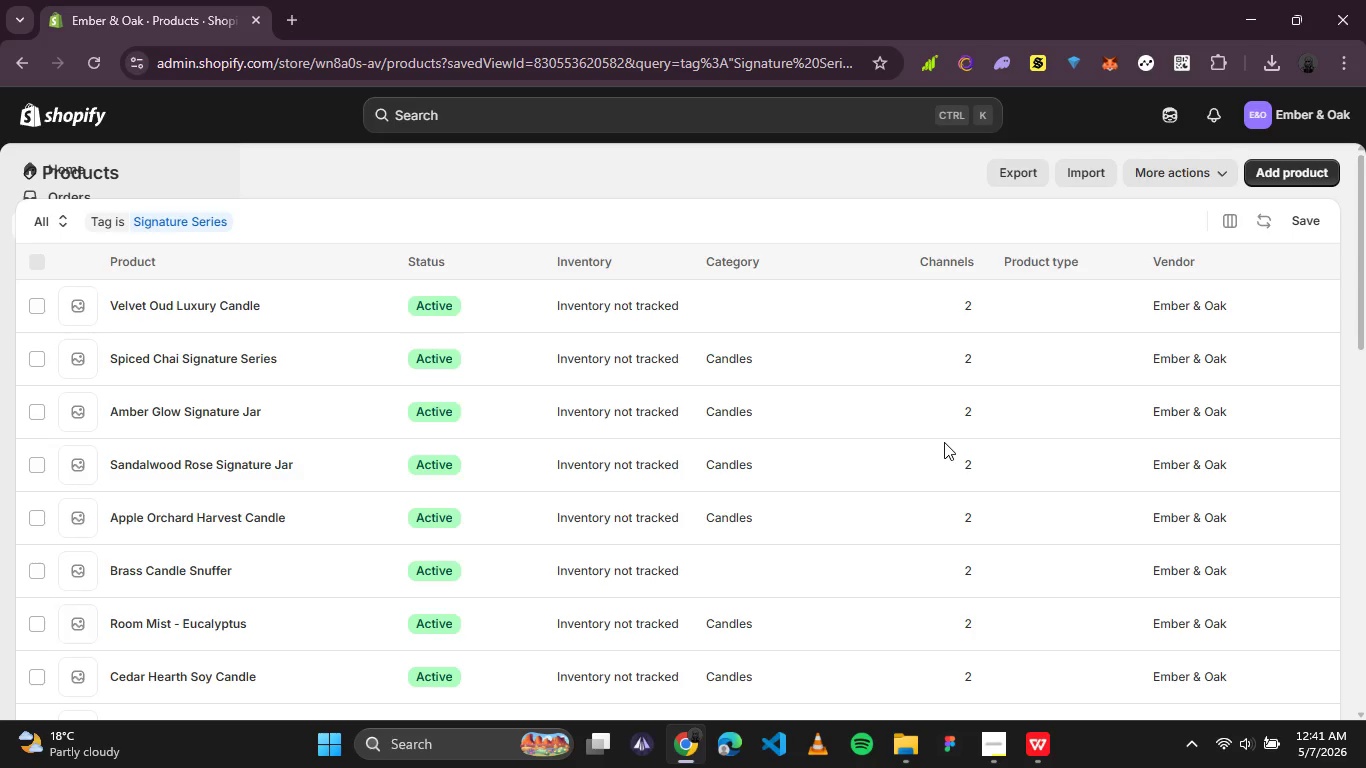 
mouse_move([149, 183])
 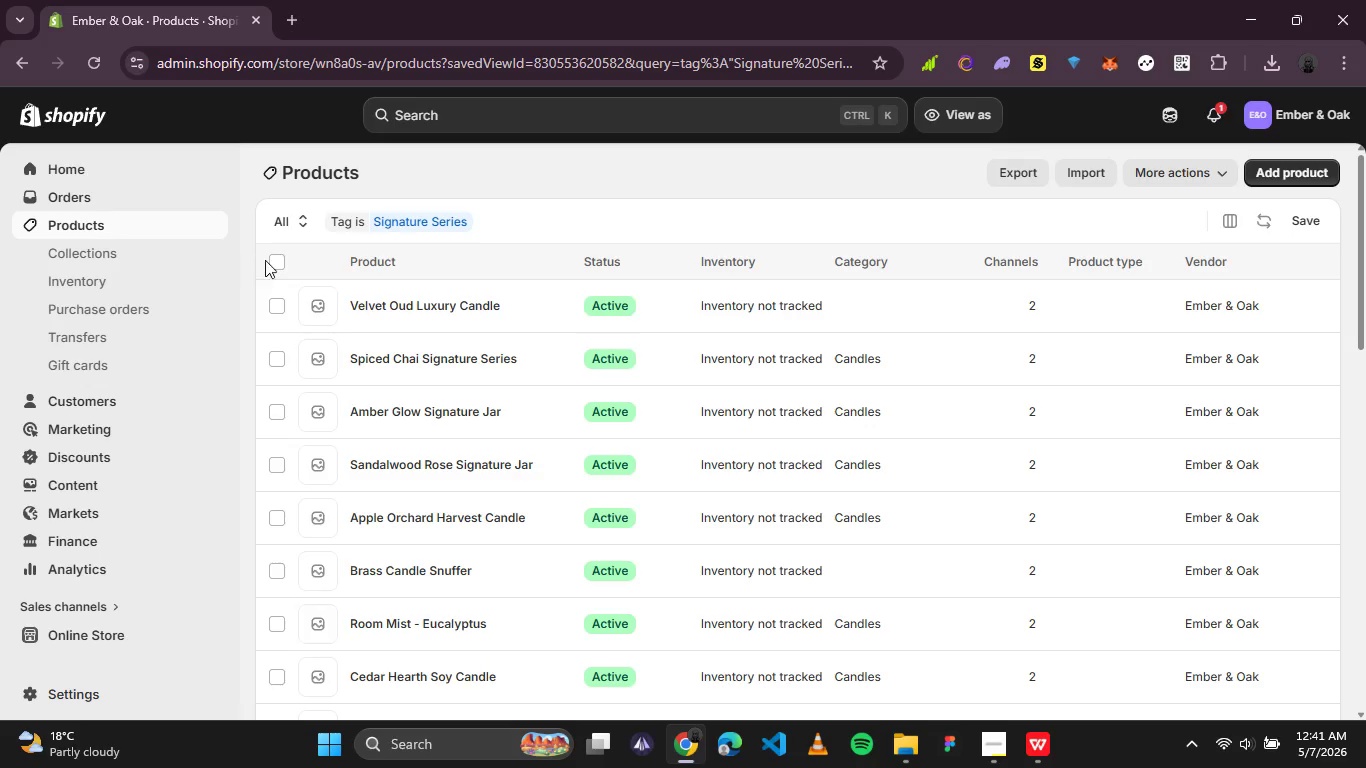 
left_click([279, 262])
 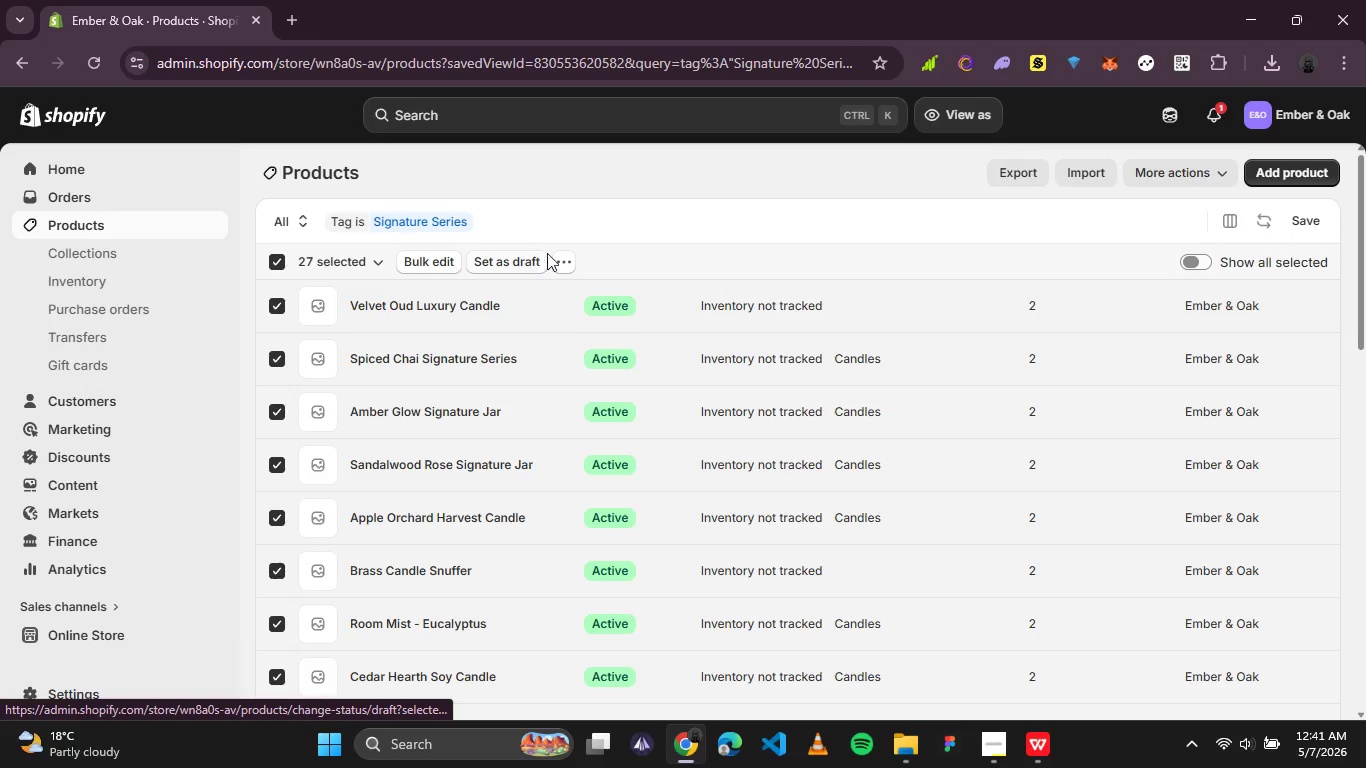 
left_click([414, 258])
 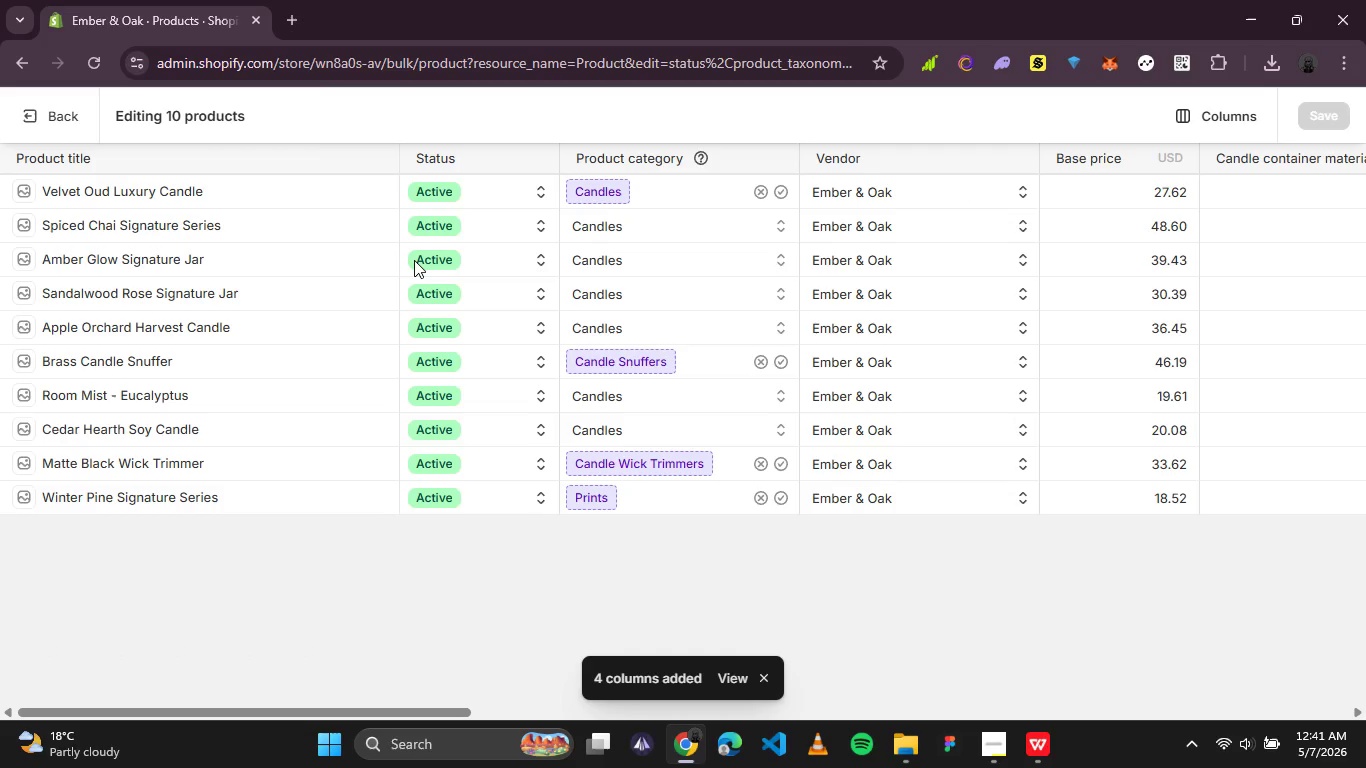 
wait(7.27)
 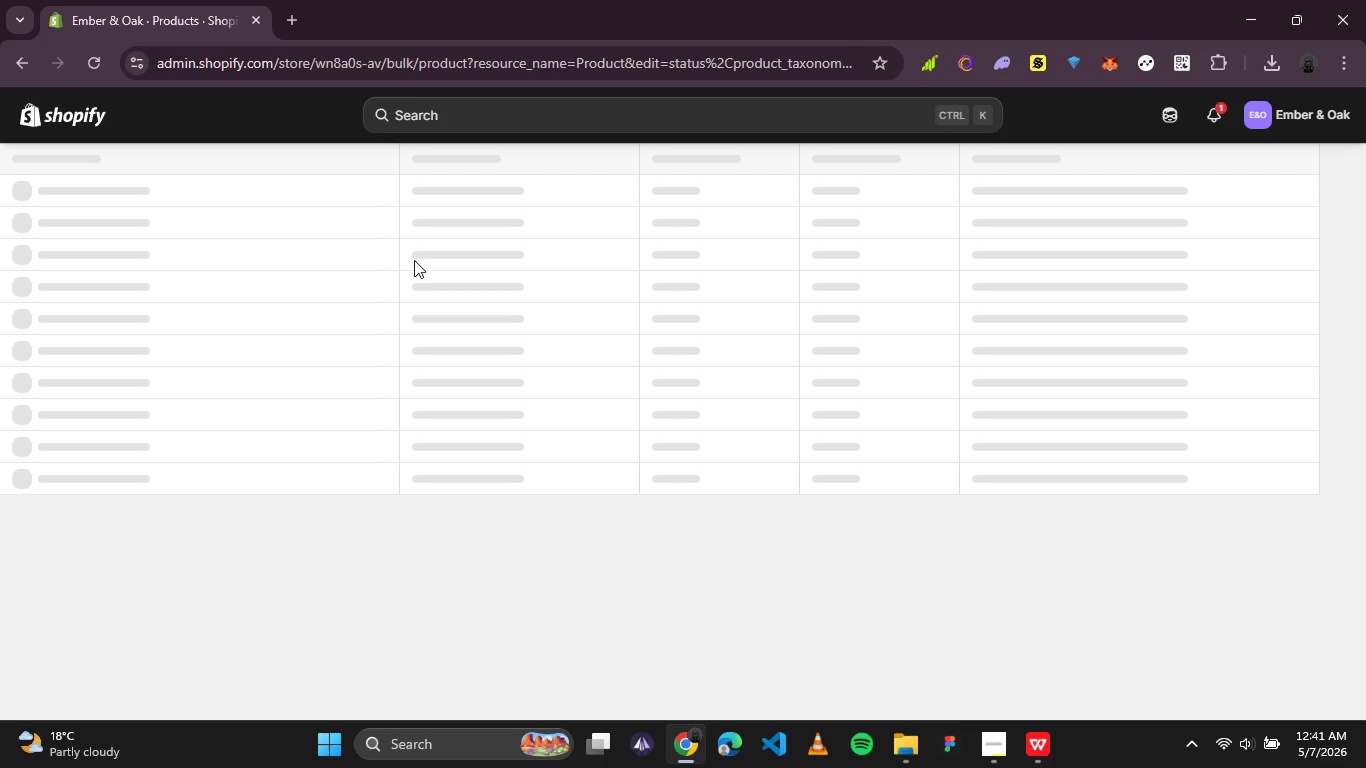 
scroll: coordinate [1026, 185], scroll_direction: up, amount: 5.0
 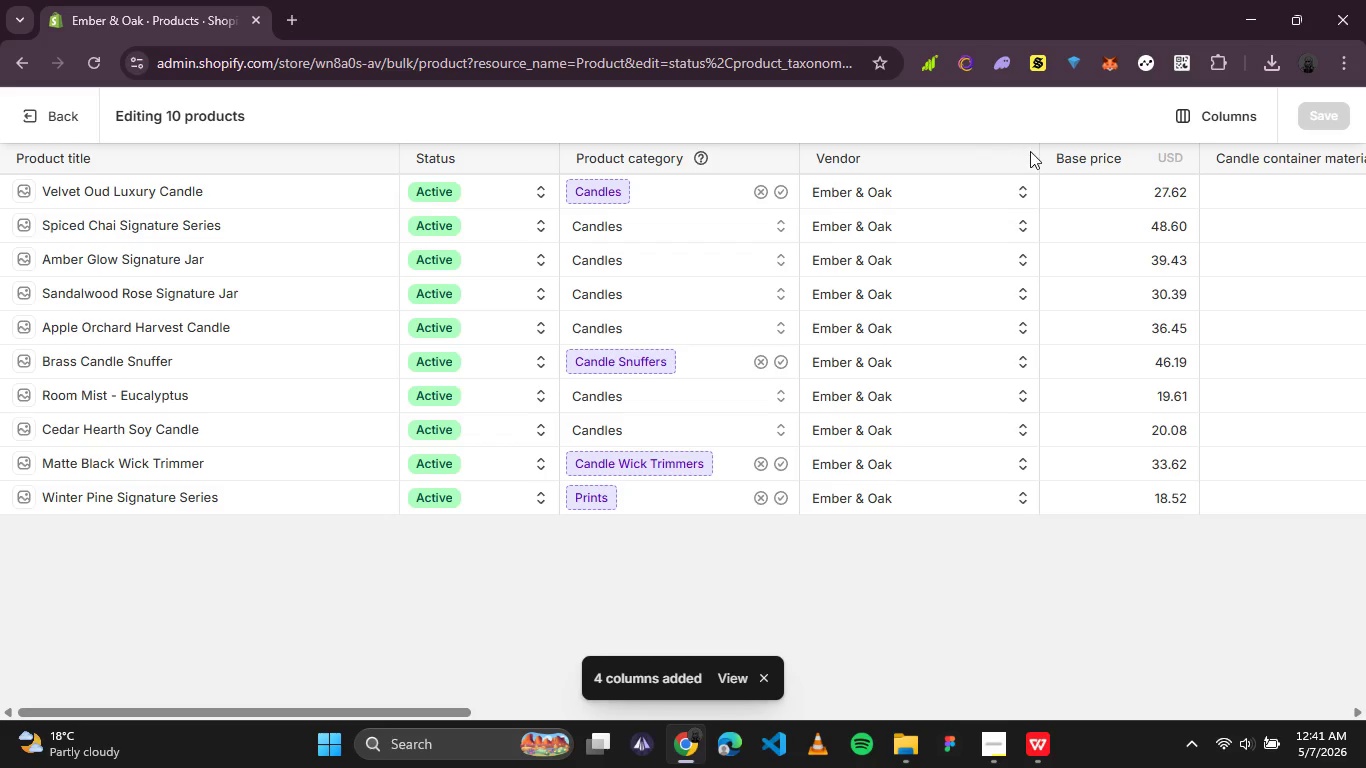 
left_click([1084, 157])
 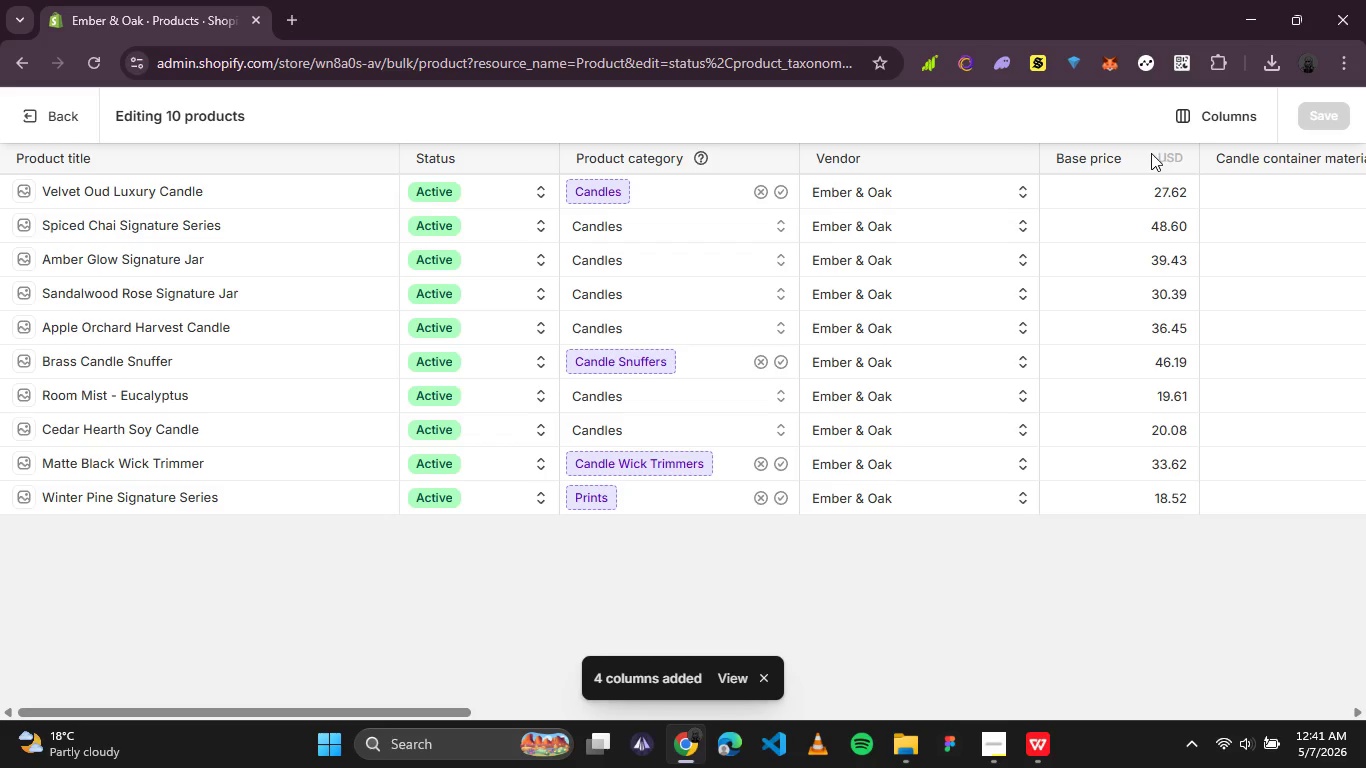 
left_click([1159, 153])
 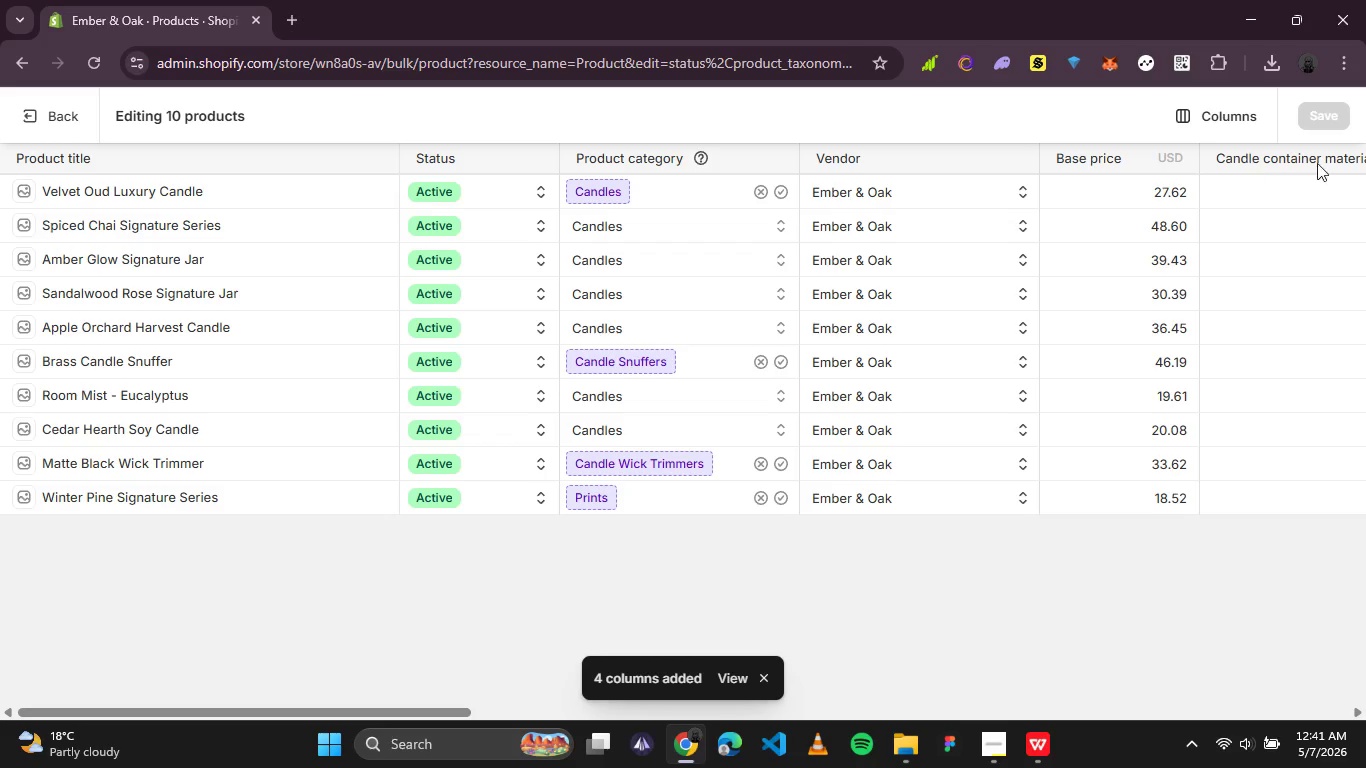 
left_click([1322, 163])
 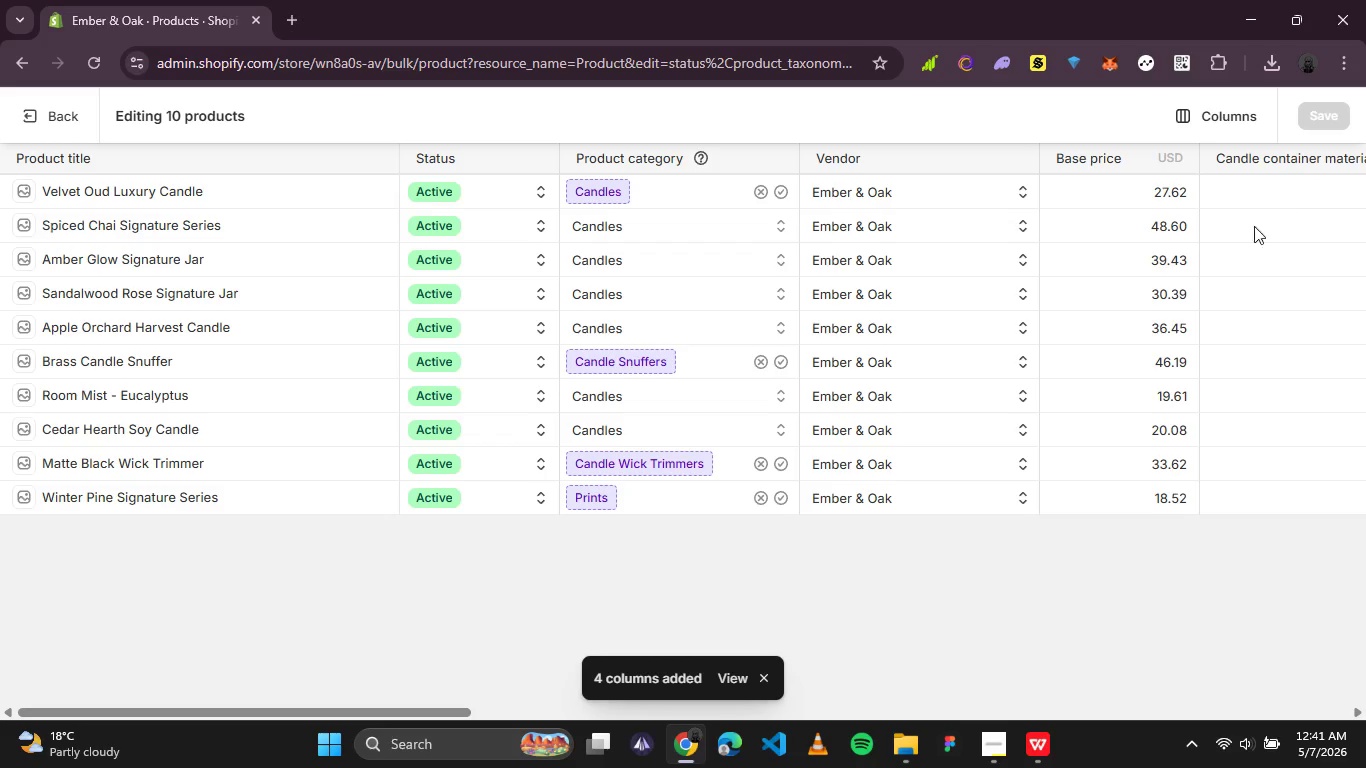 
scroll: coordinate [1244, 244], scroll_direction: down, amount: 4.0
 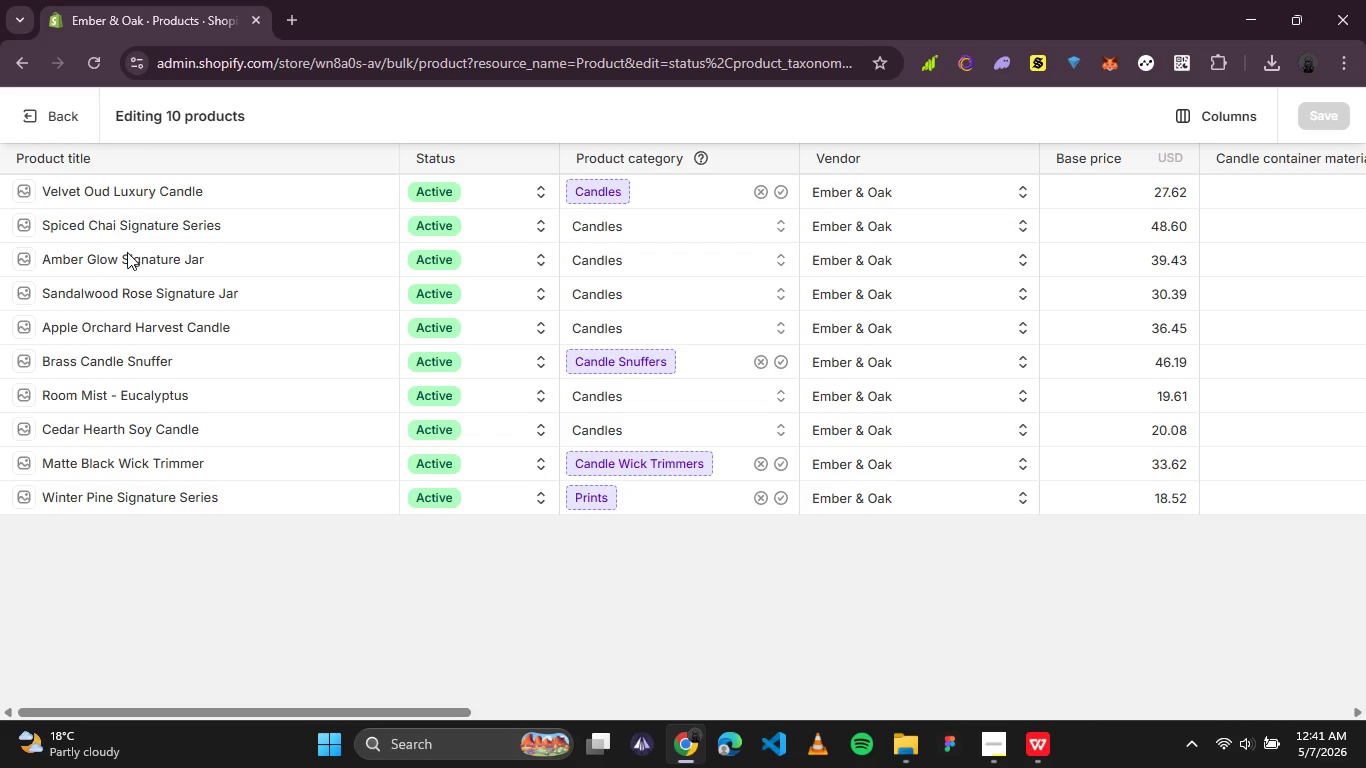 
wait(7.93)
 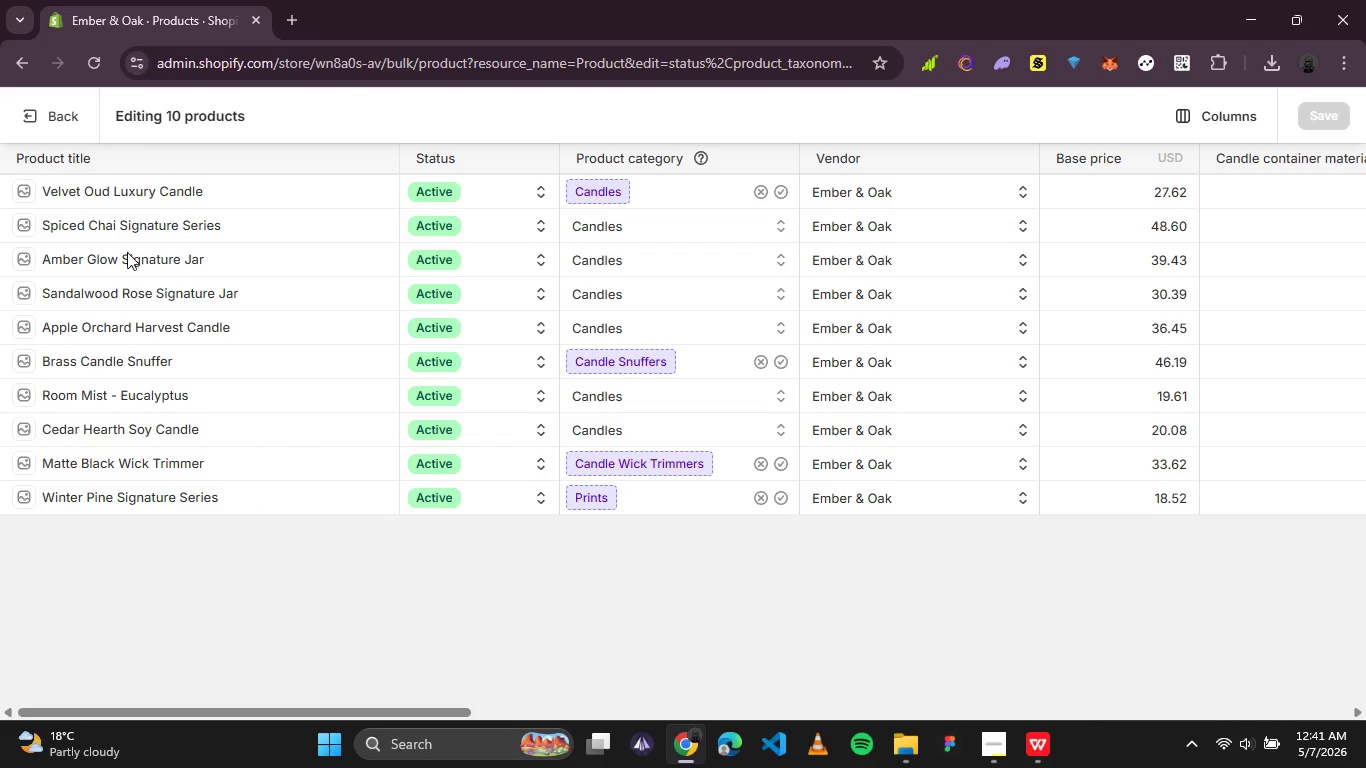 
left_click([1105, 163])
 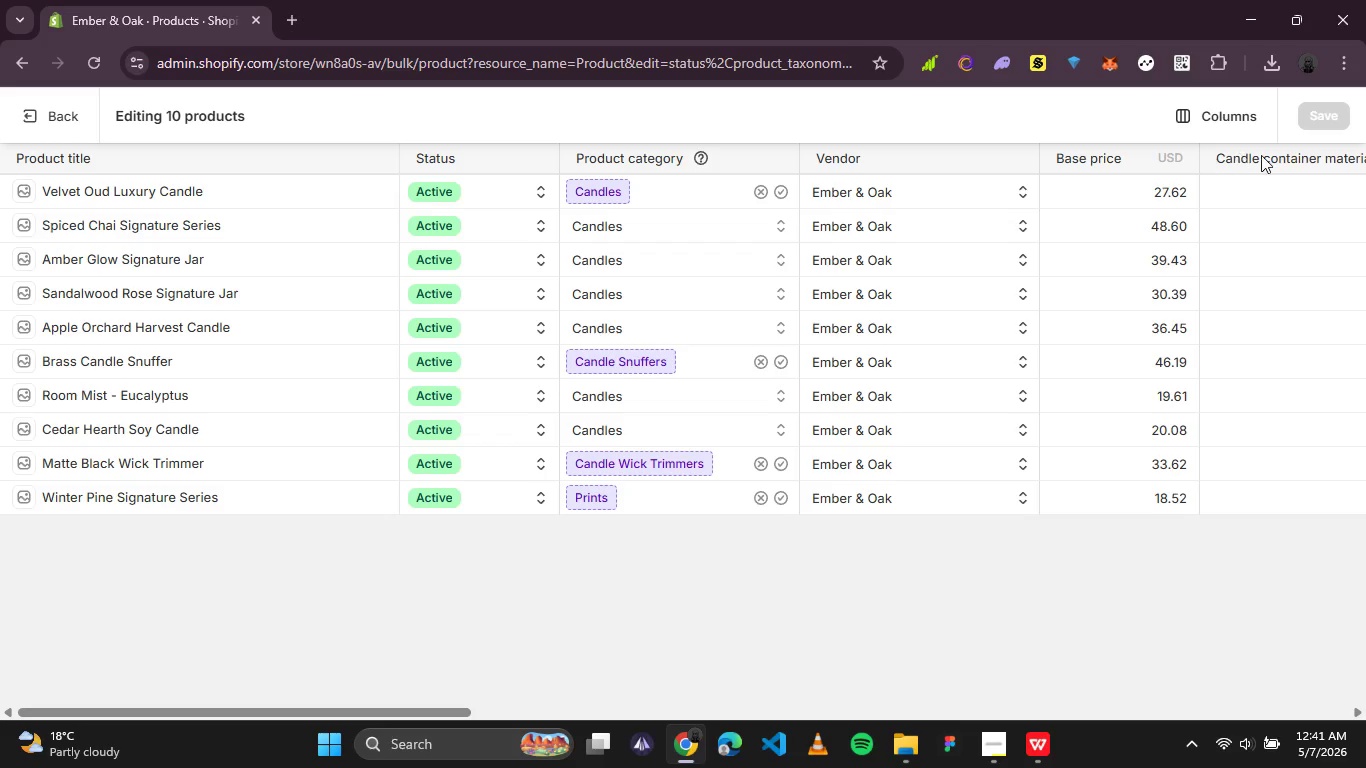 
left_click([1261, 155])
 